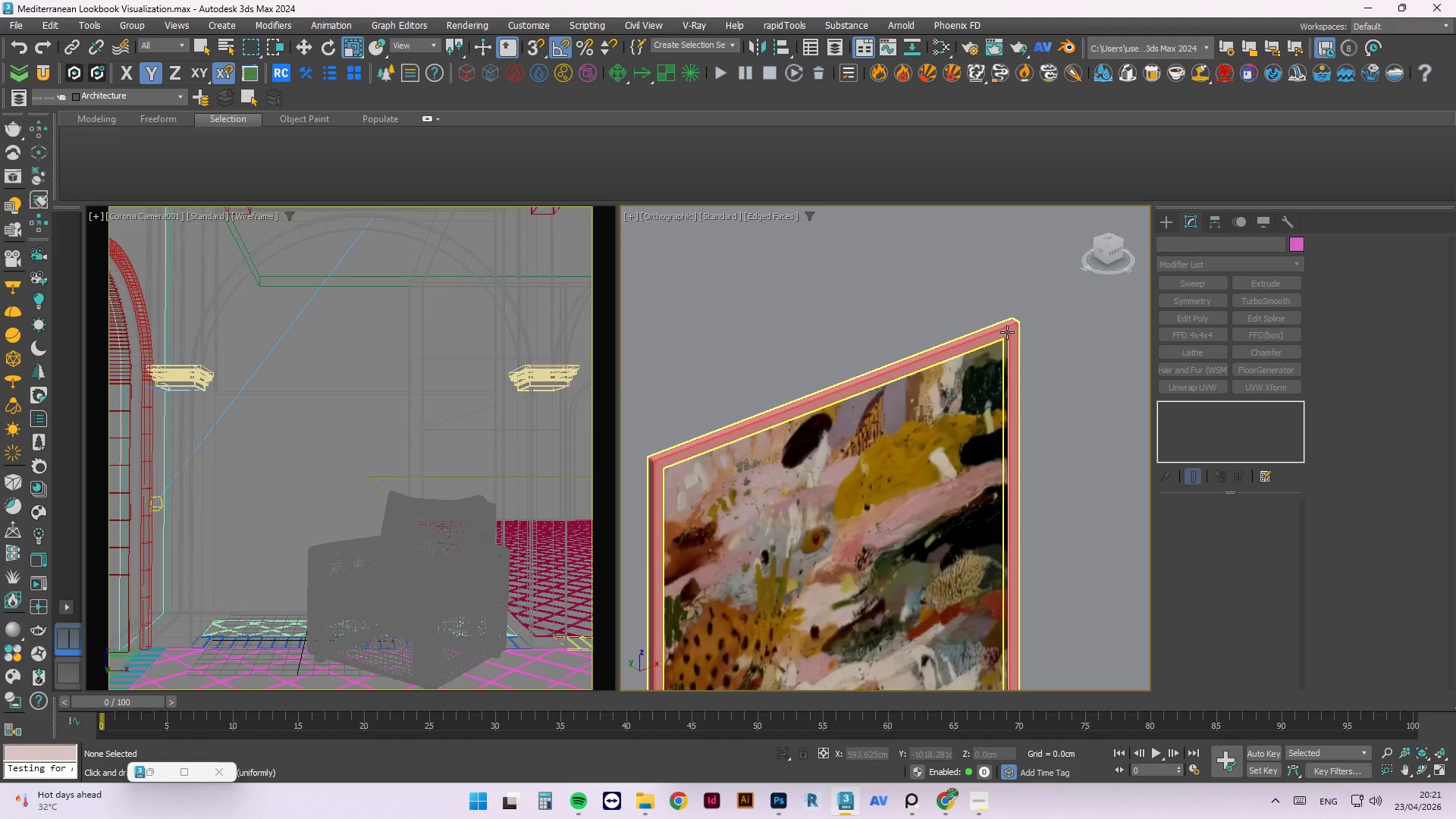 
left_click([1009, 331])
 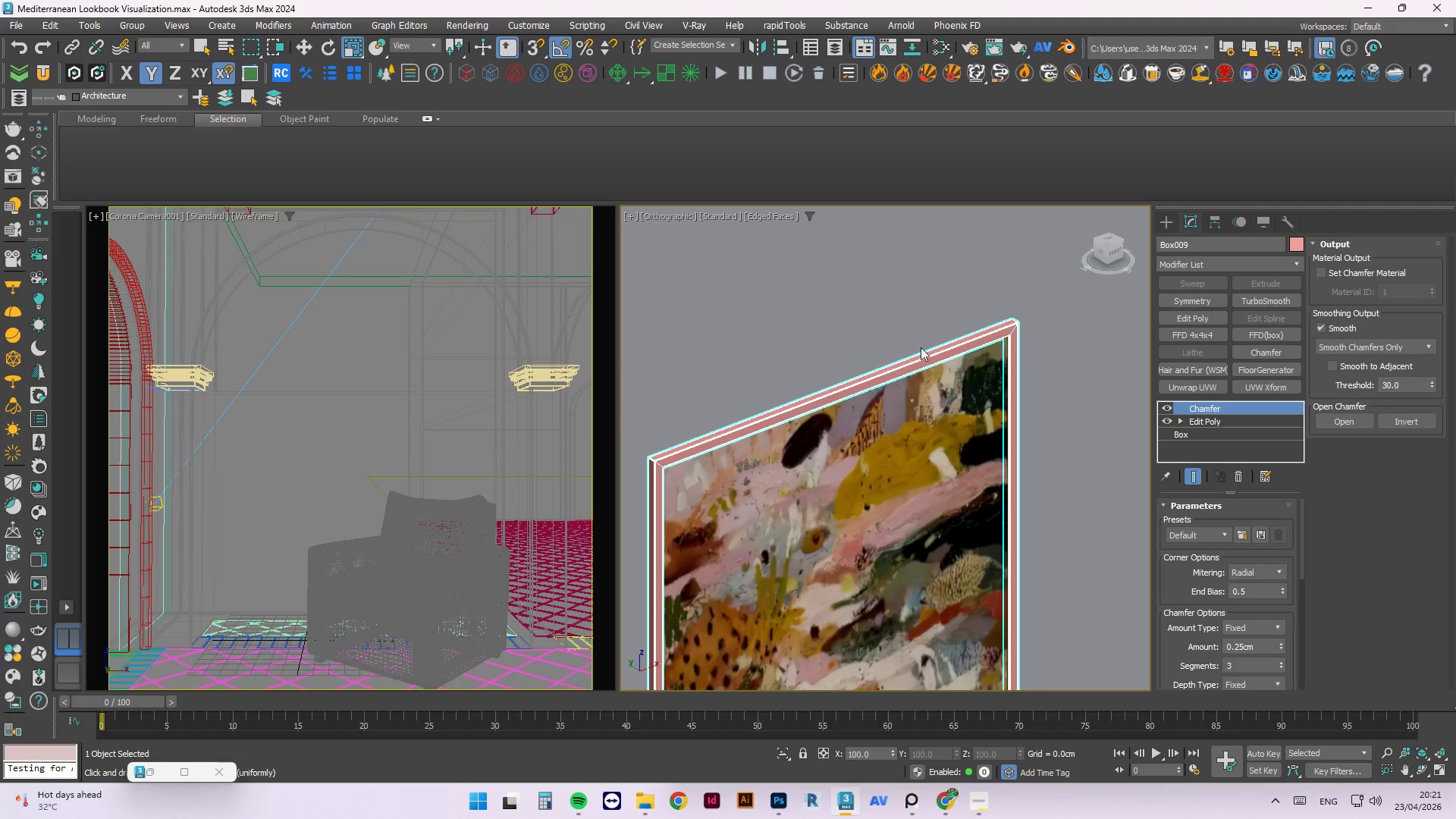 
scroll: coordinate [757, 367], scroll_direction: down, amount: 1.0
 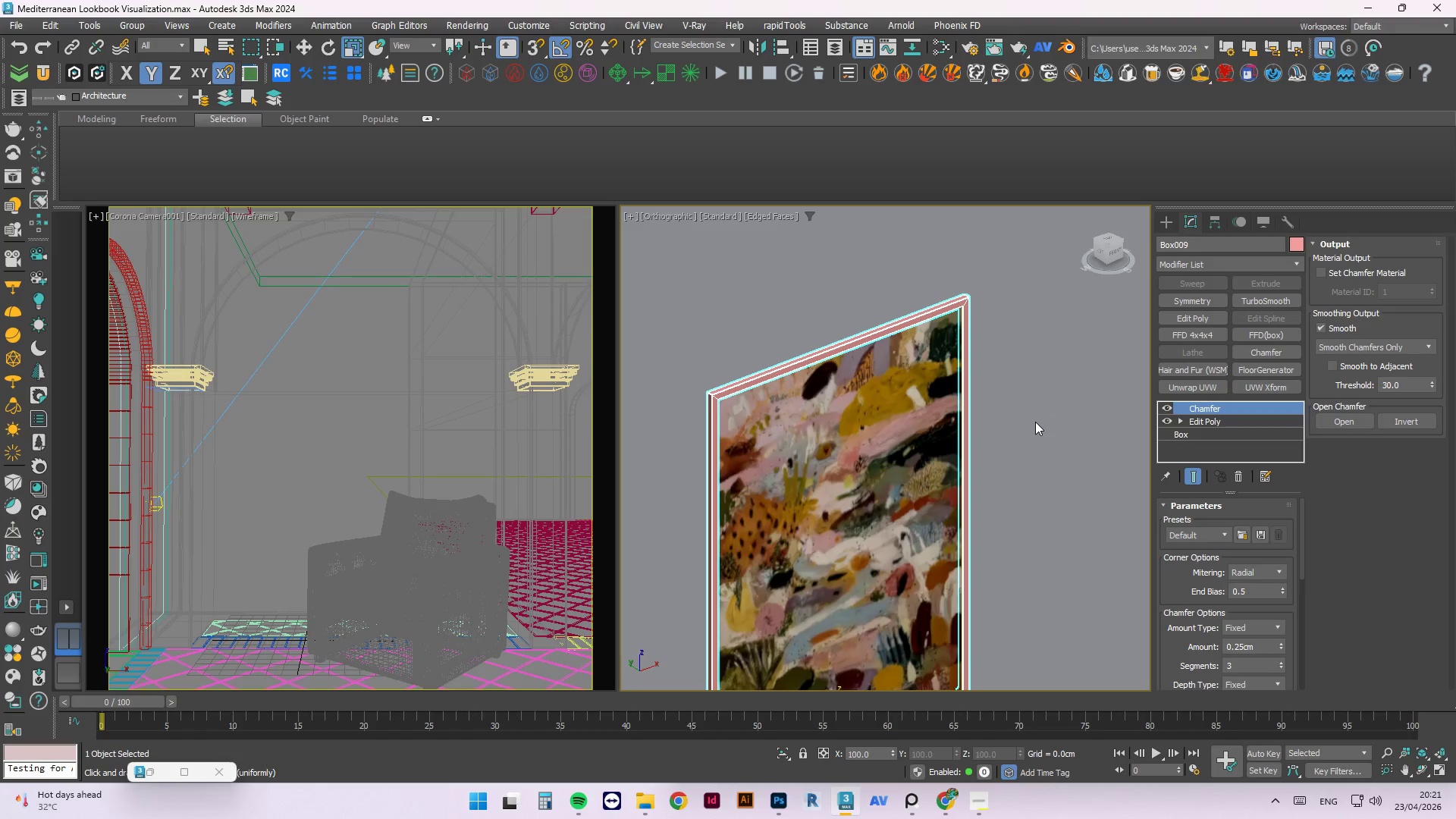 
left_click([1048, 406])
 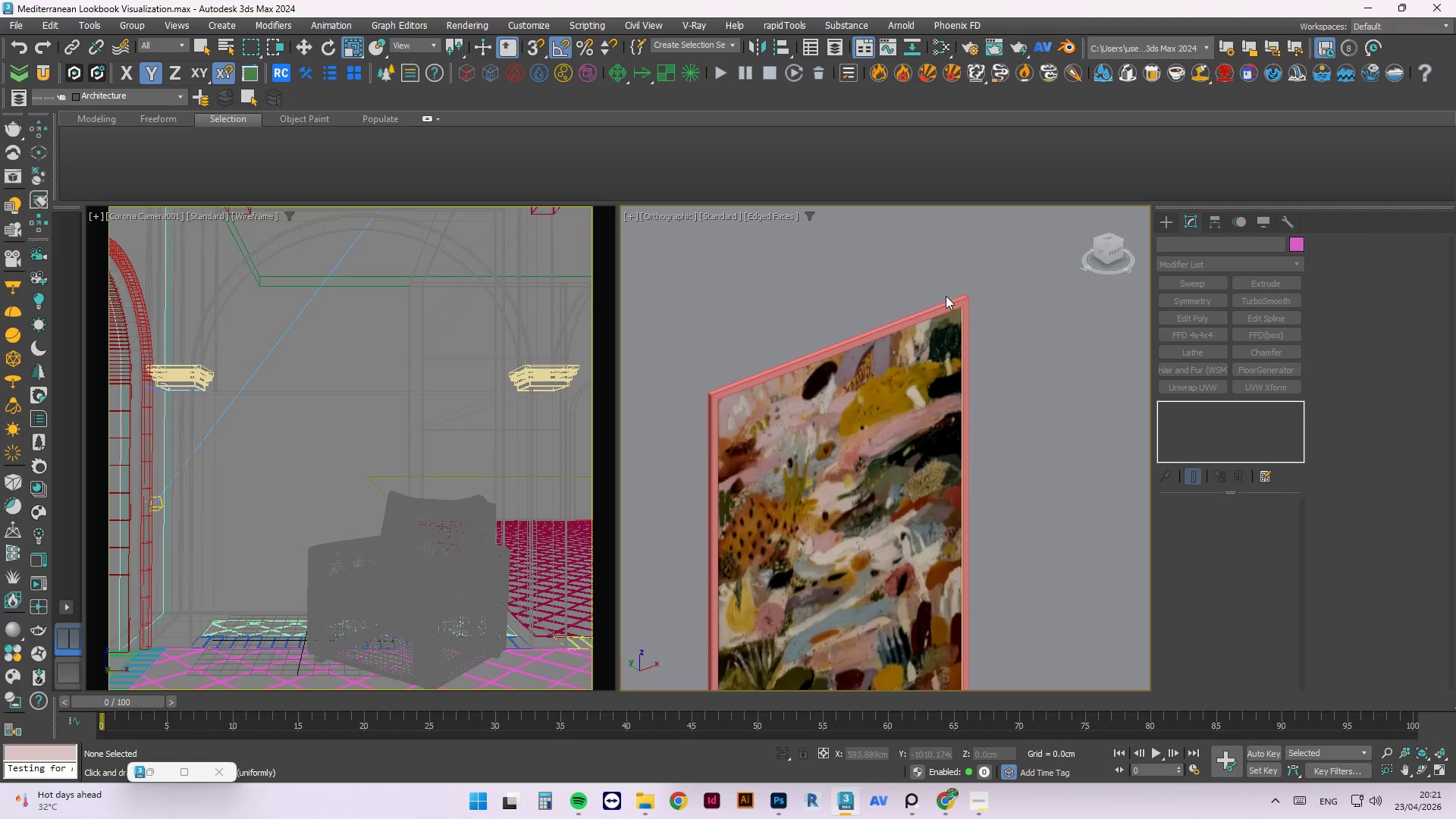 
left_click([949, 306])
 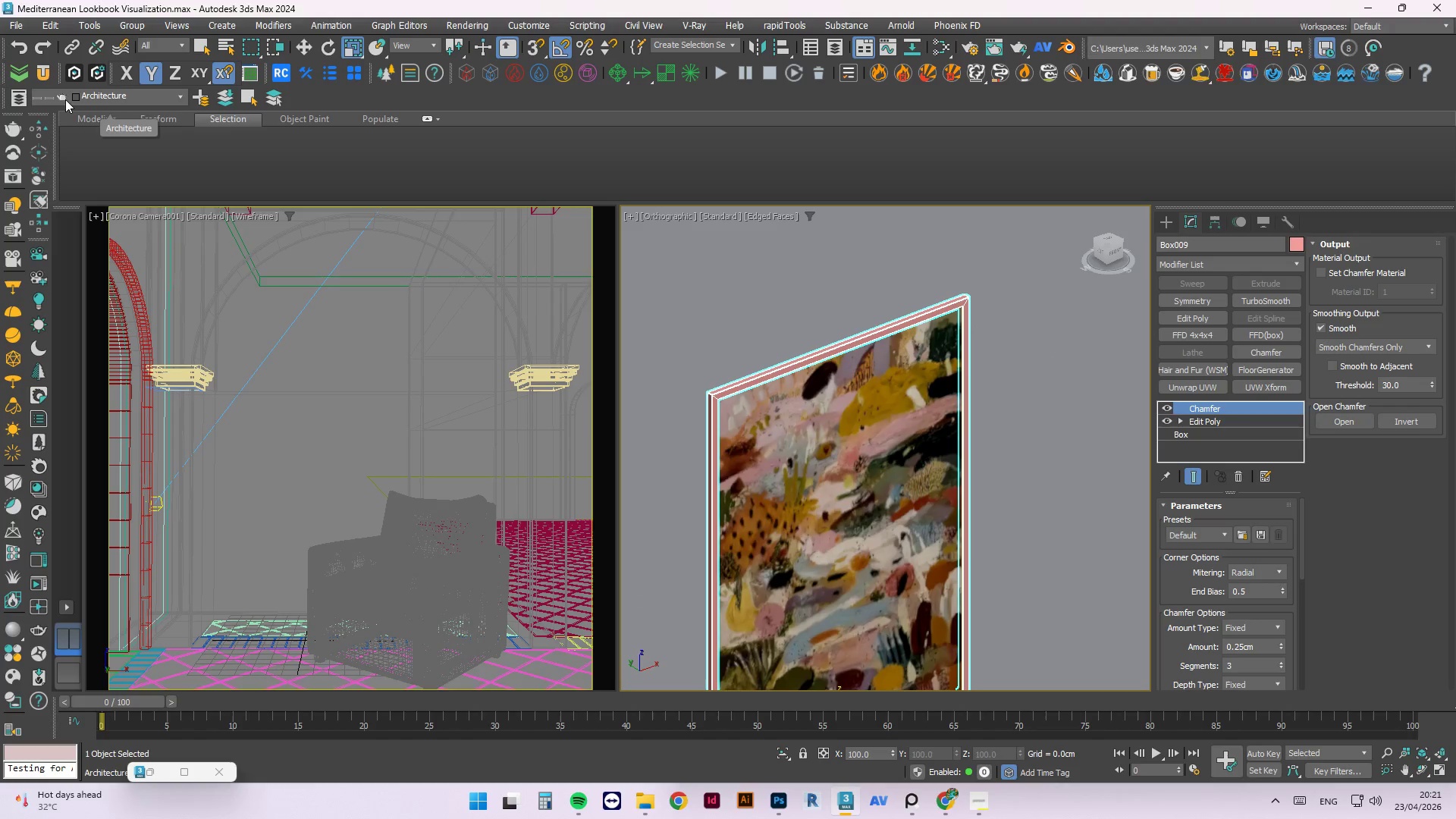 
left_click([42, 80])
 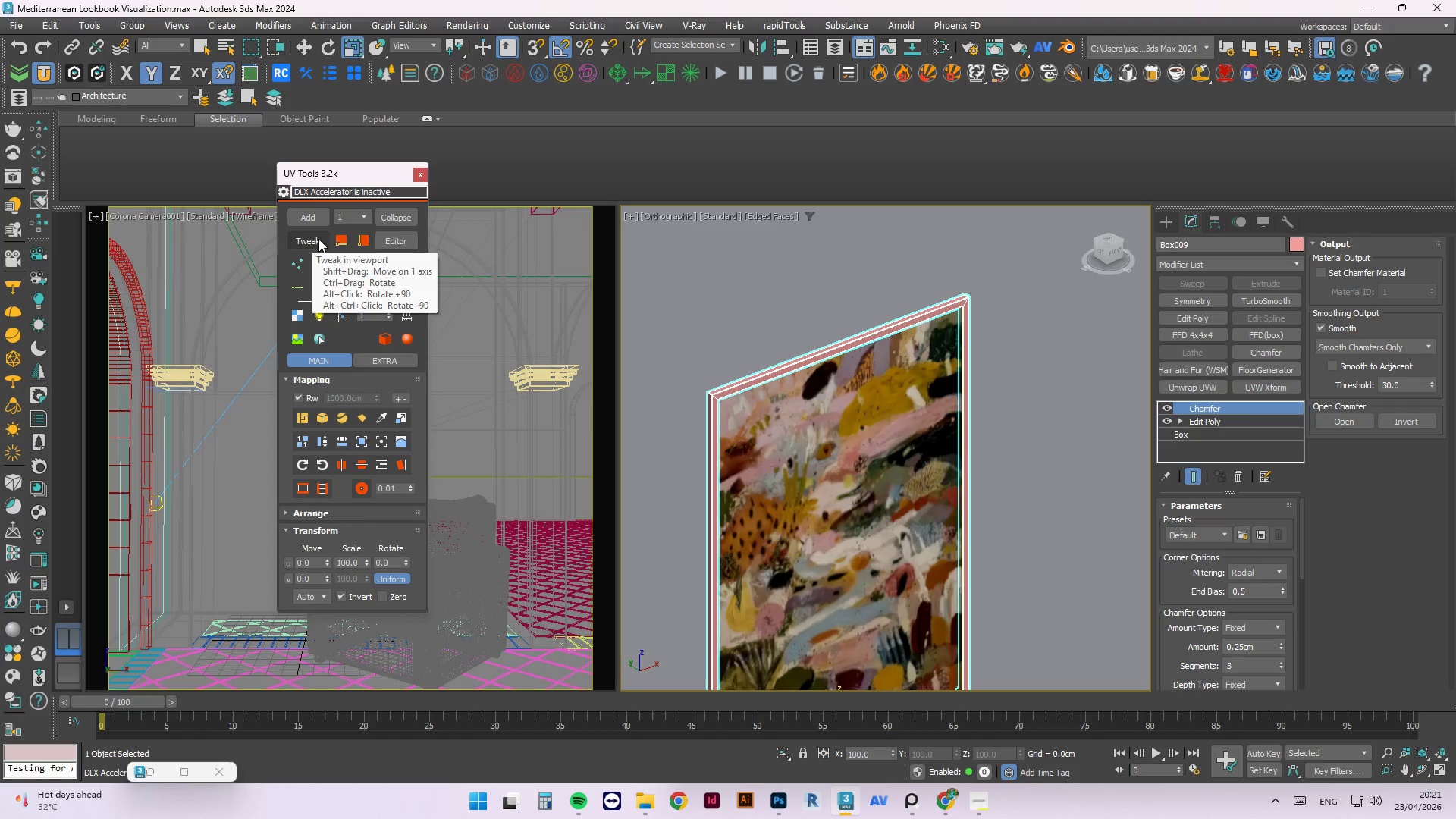 
left_click([318, 239])
 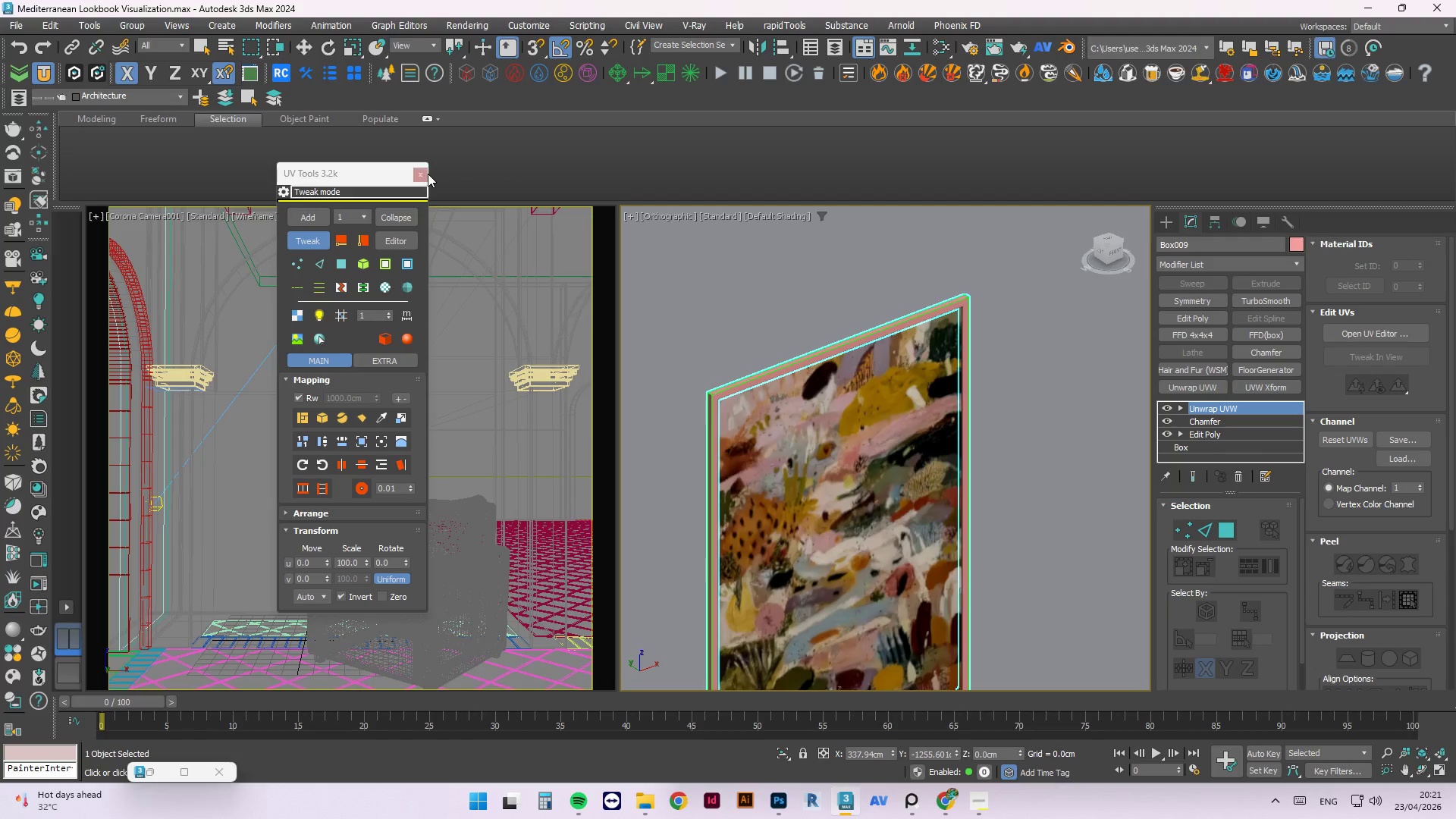 
left_click([416, 177])
 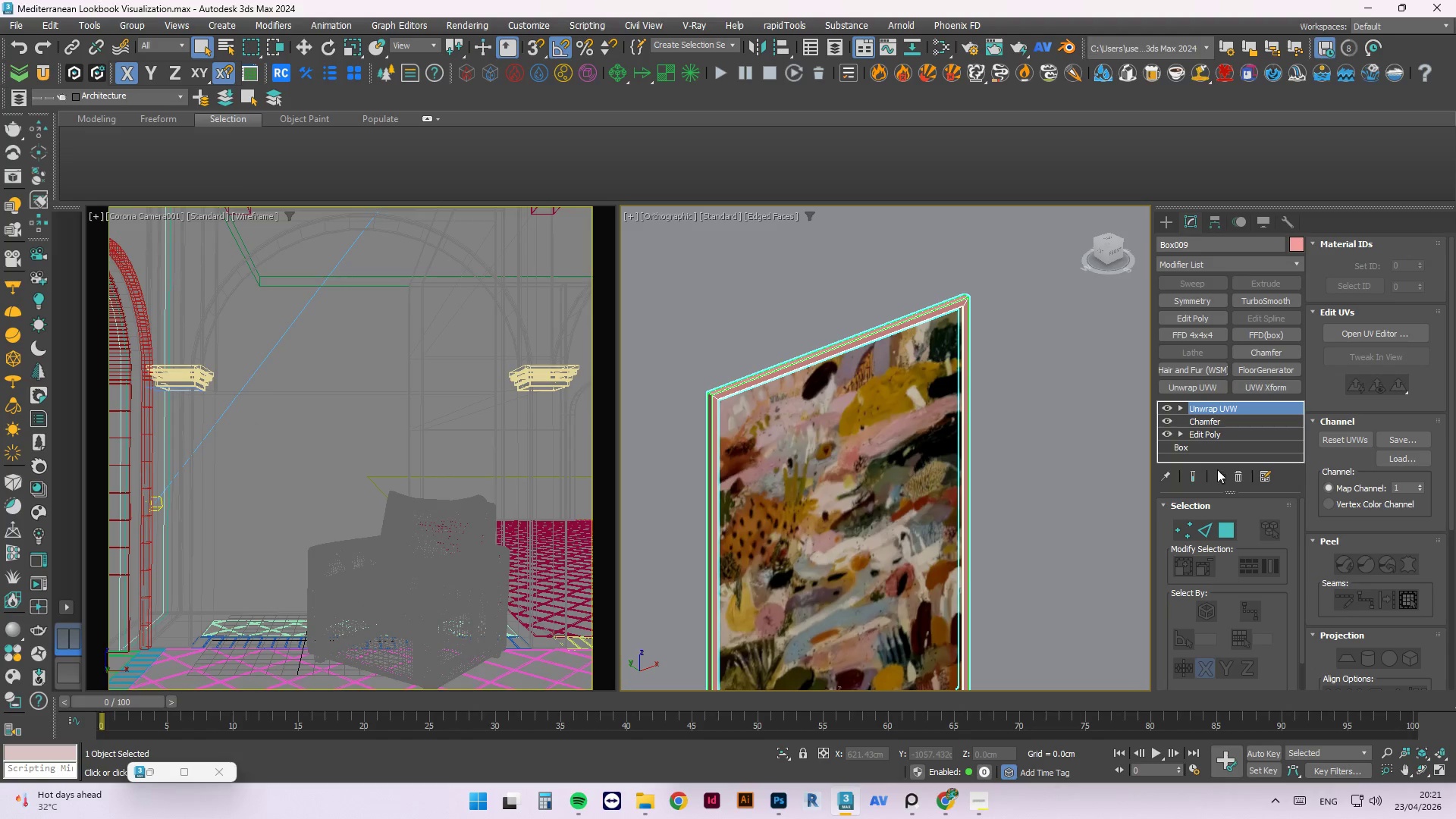 
left_click([1238, 473])
 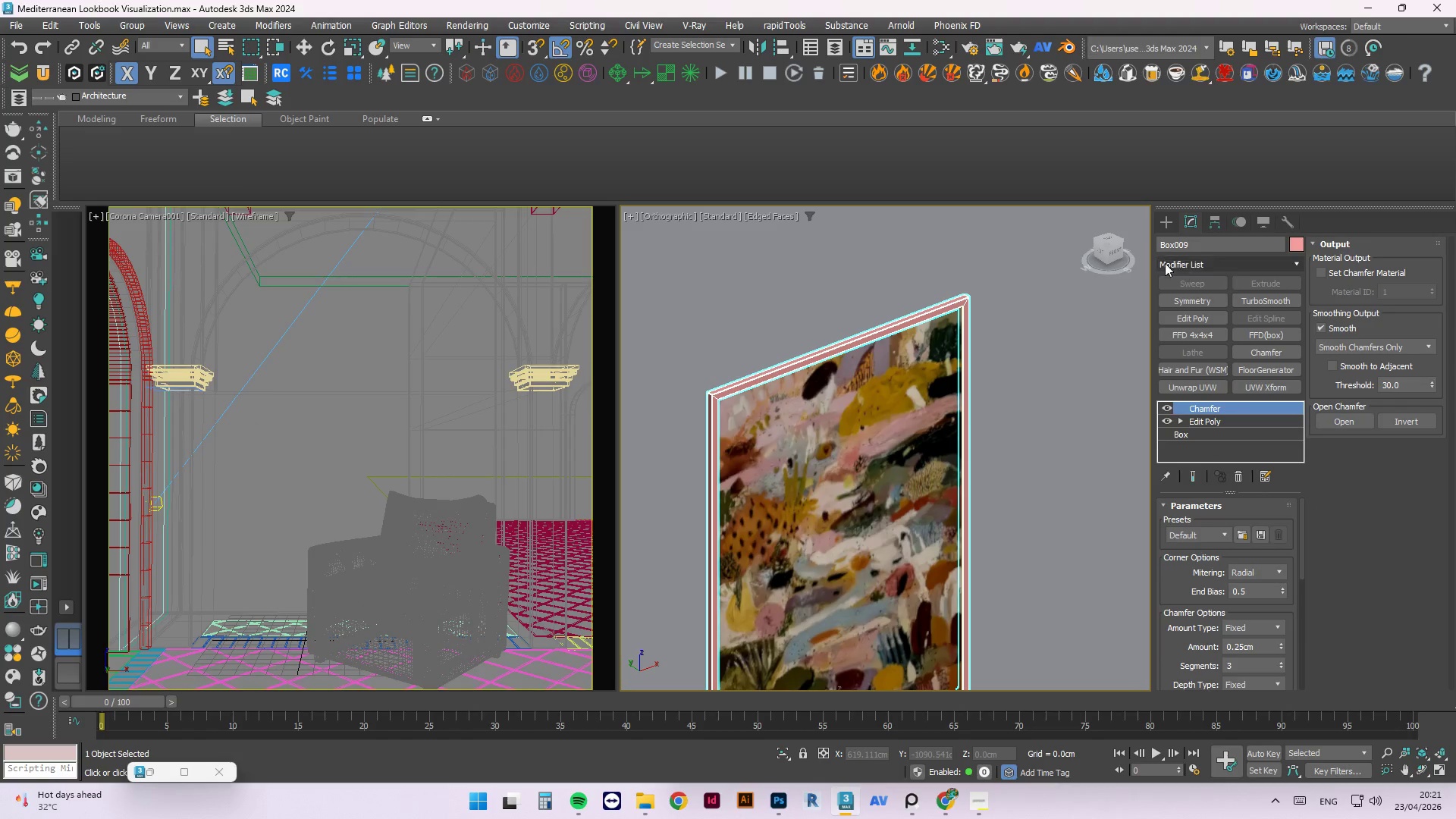 
left_click([1181, 262])
 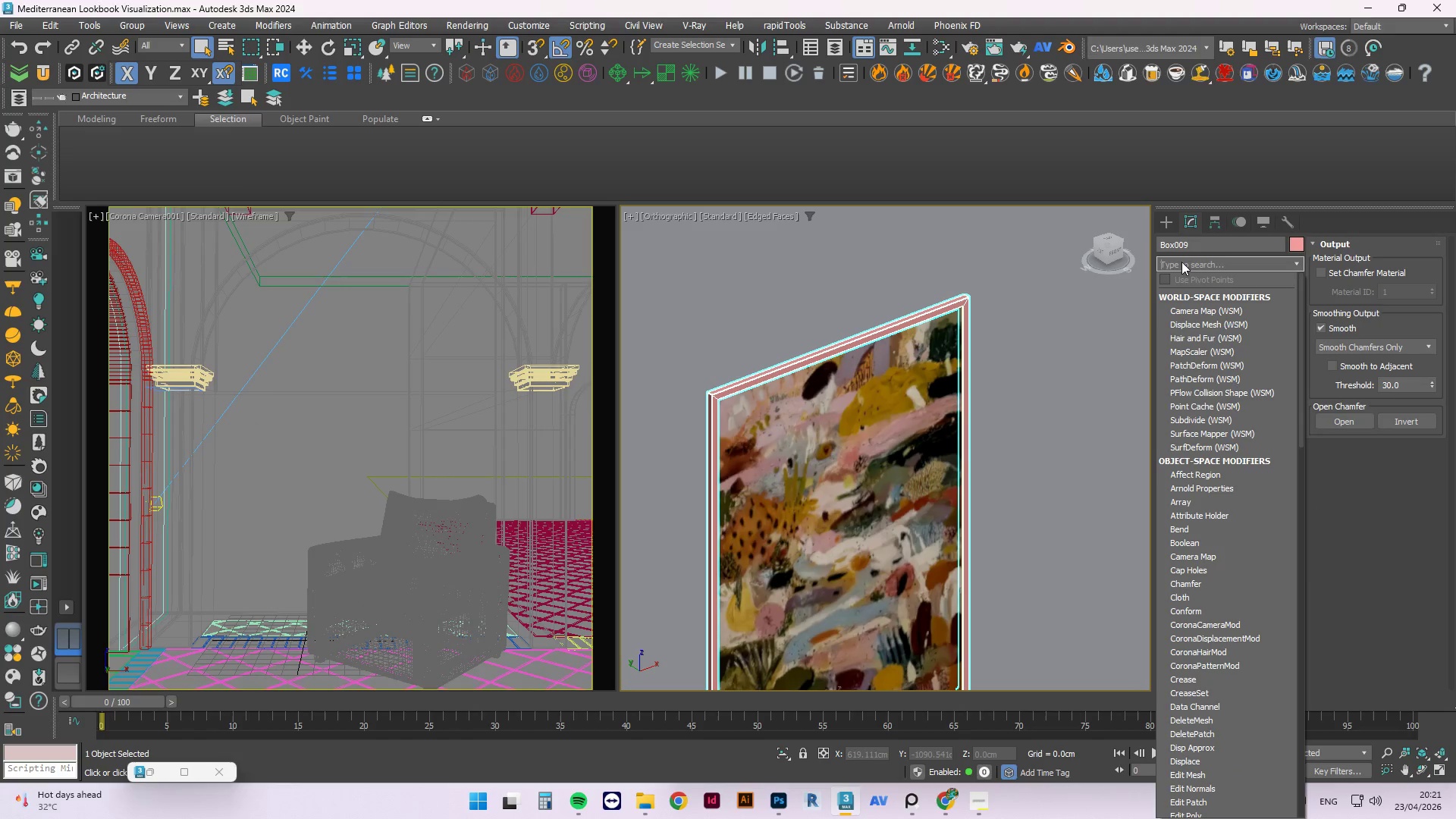 
type(uv)
 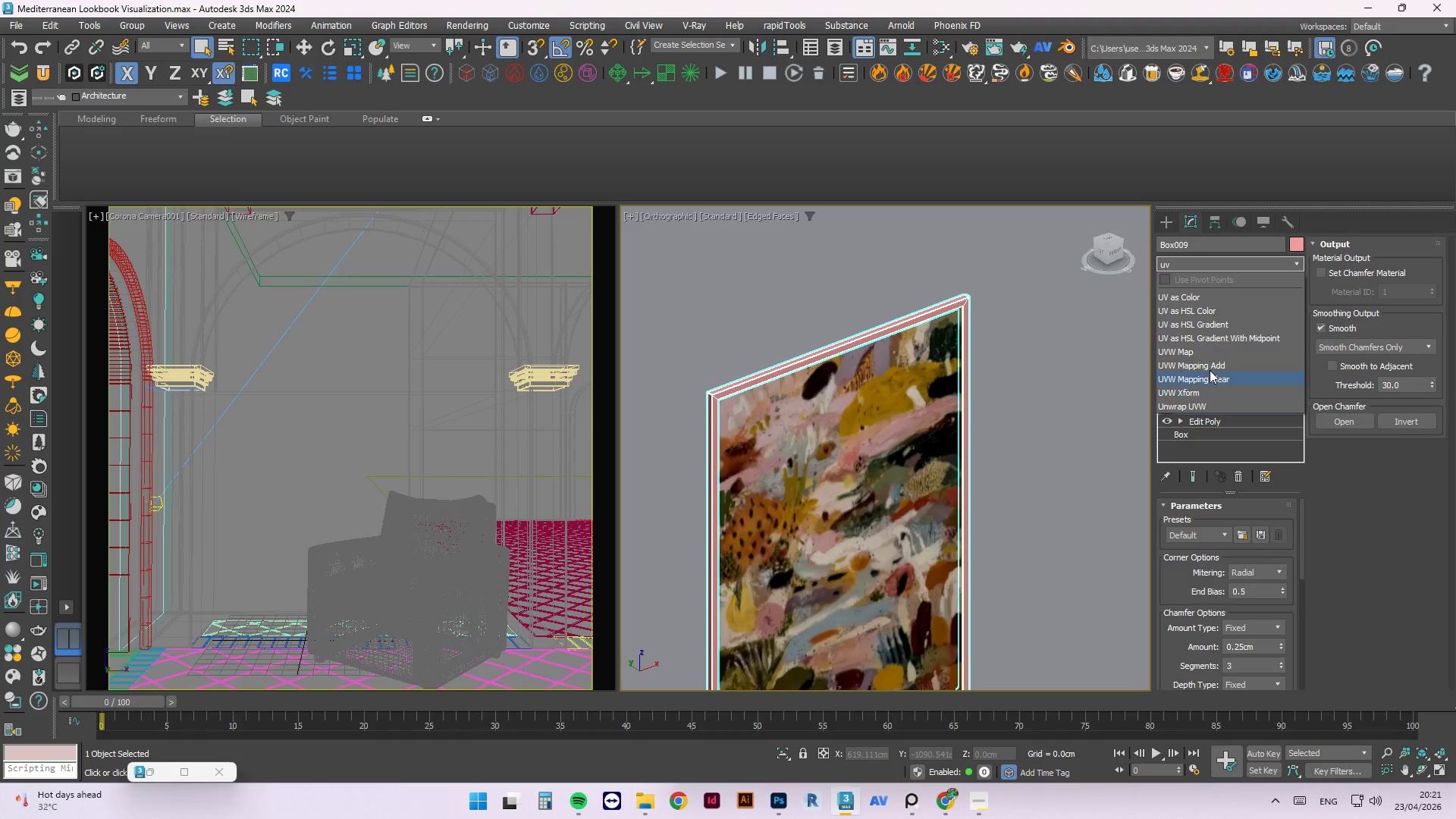 
left_click([1200, 354])
 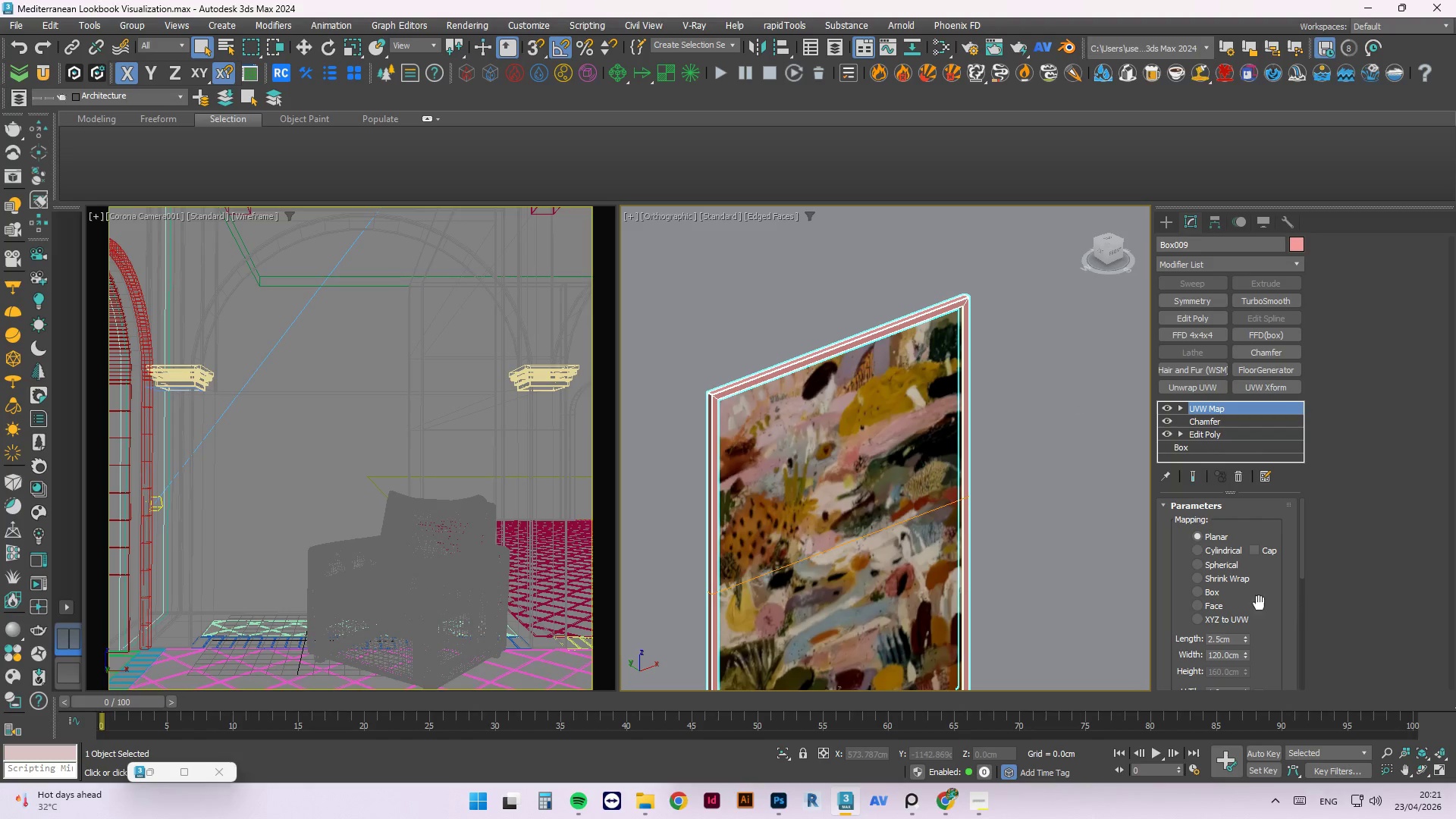 
left_click([1218, 595])
 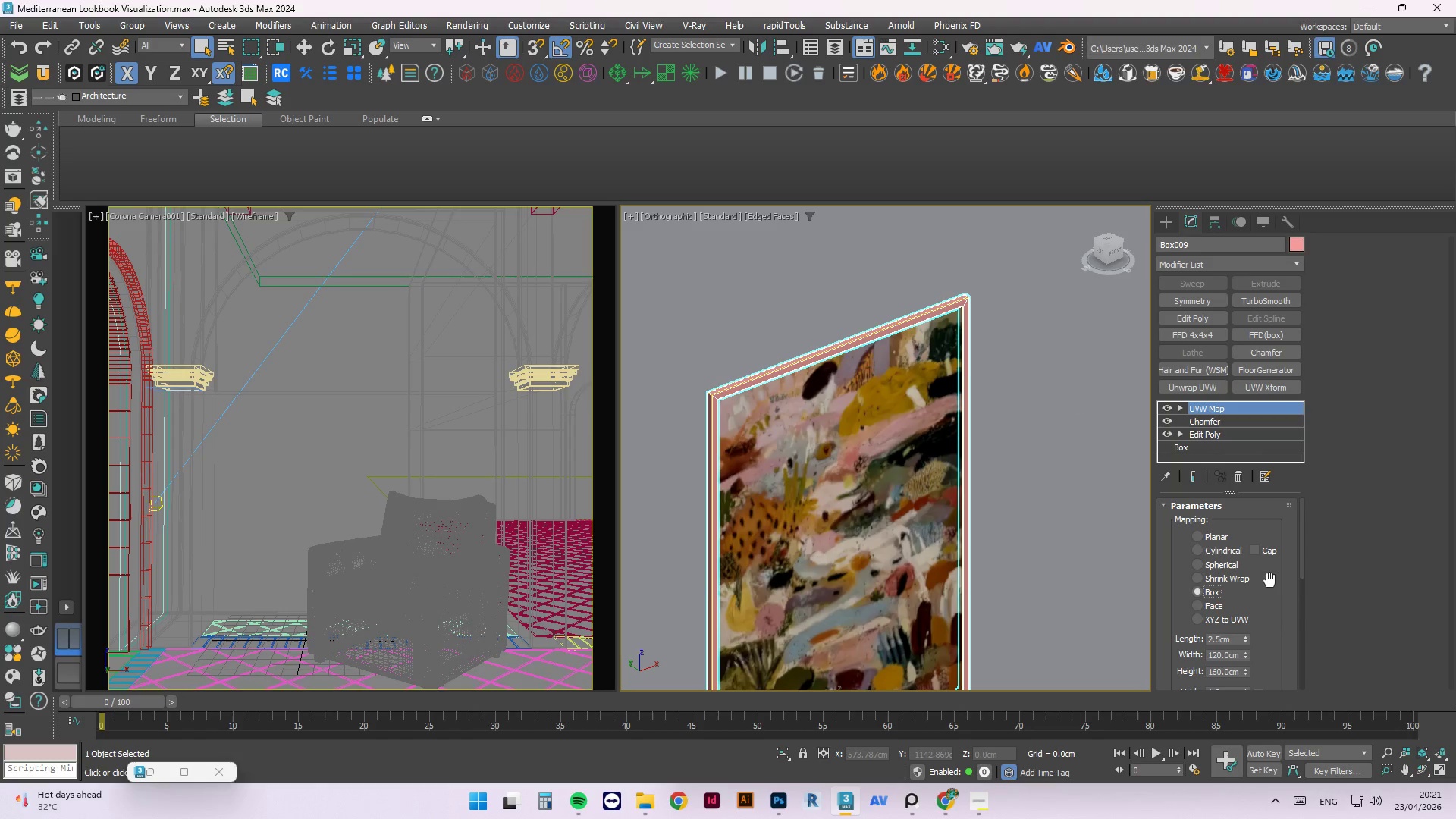 
scroll: coordinate [1277, 610], scroll_direction: down, amount: 8.0
 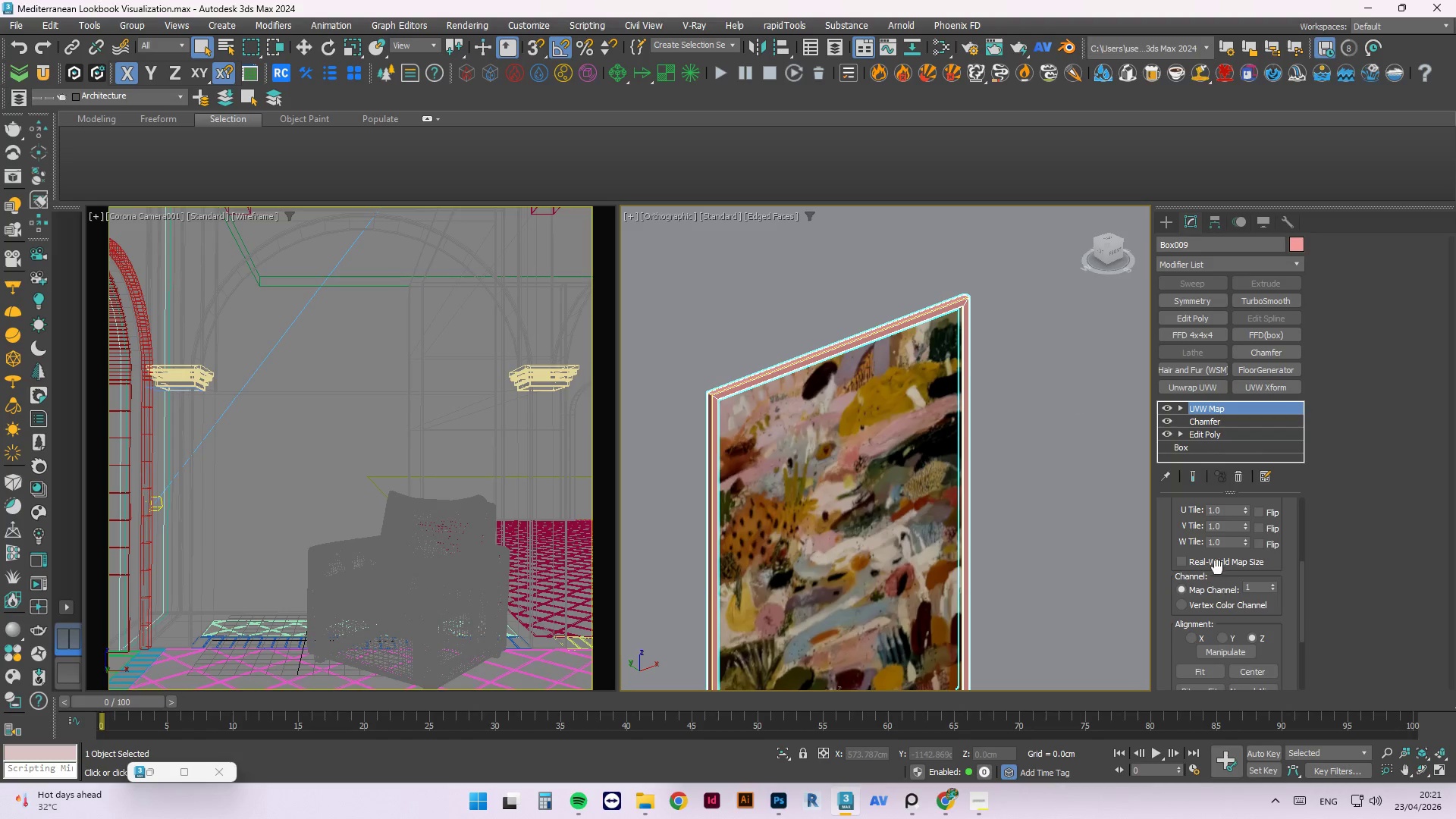 
left_click([1219, 557])
 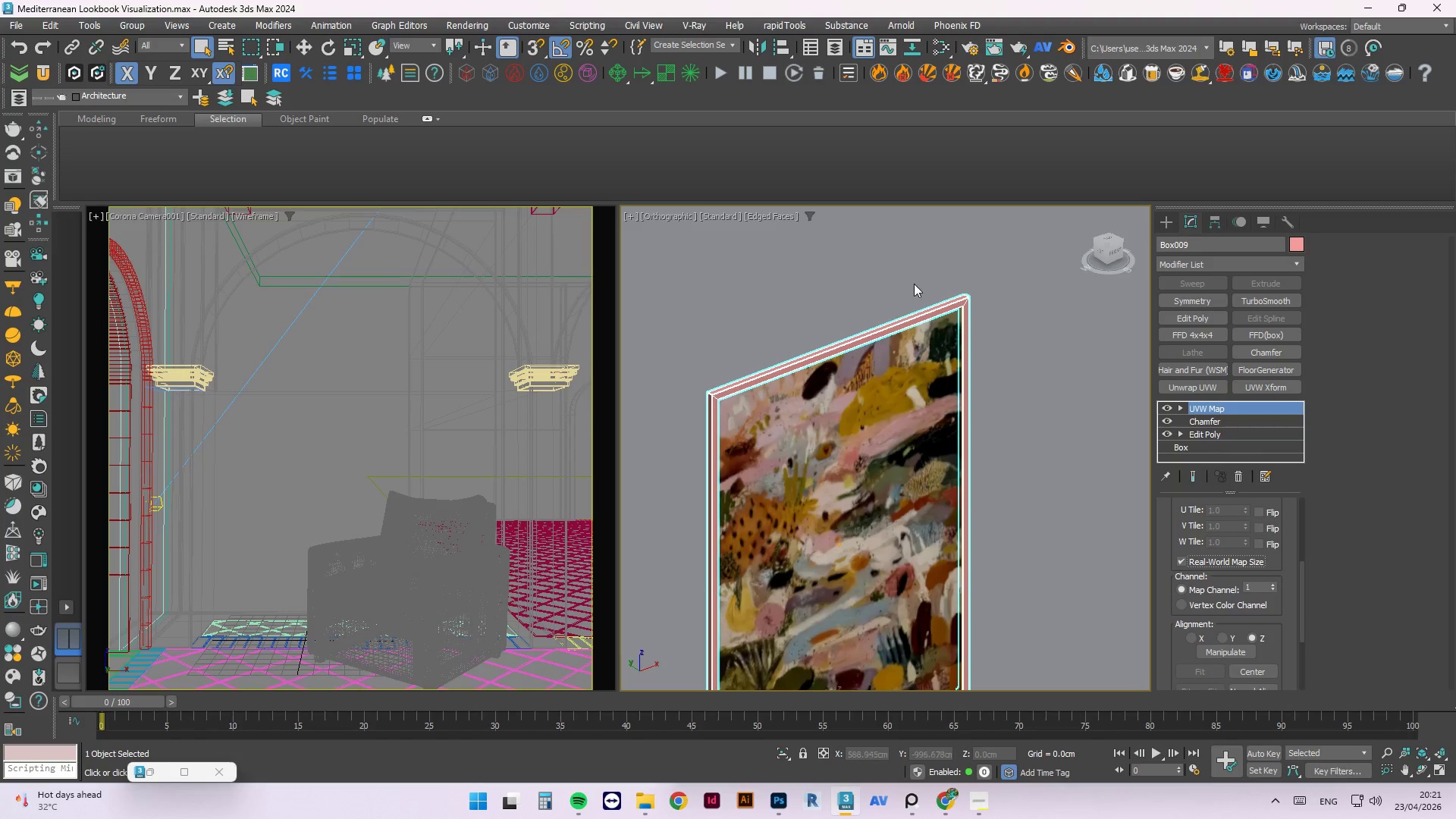 
left_click([928, 265])
 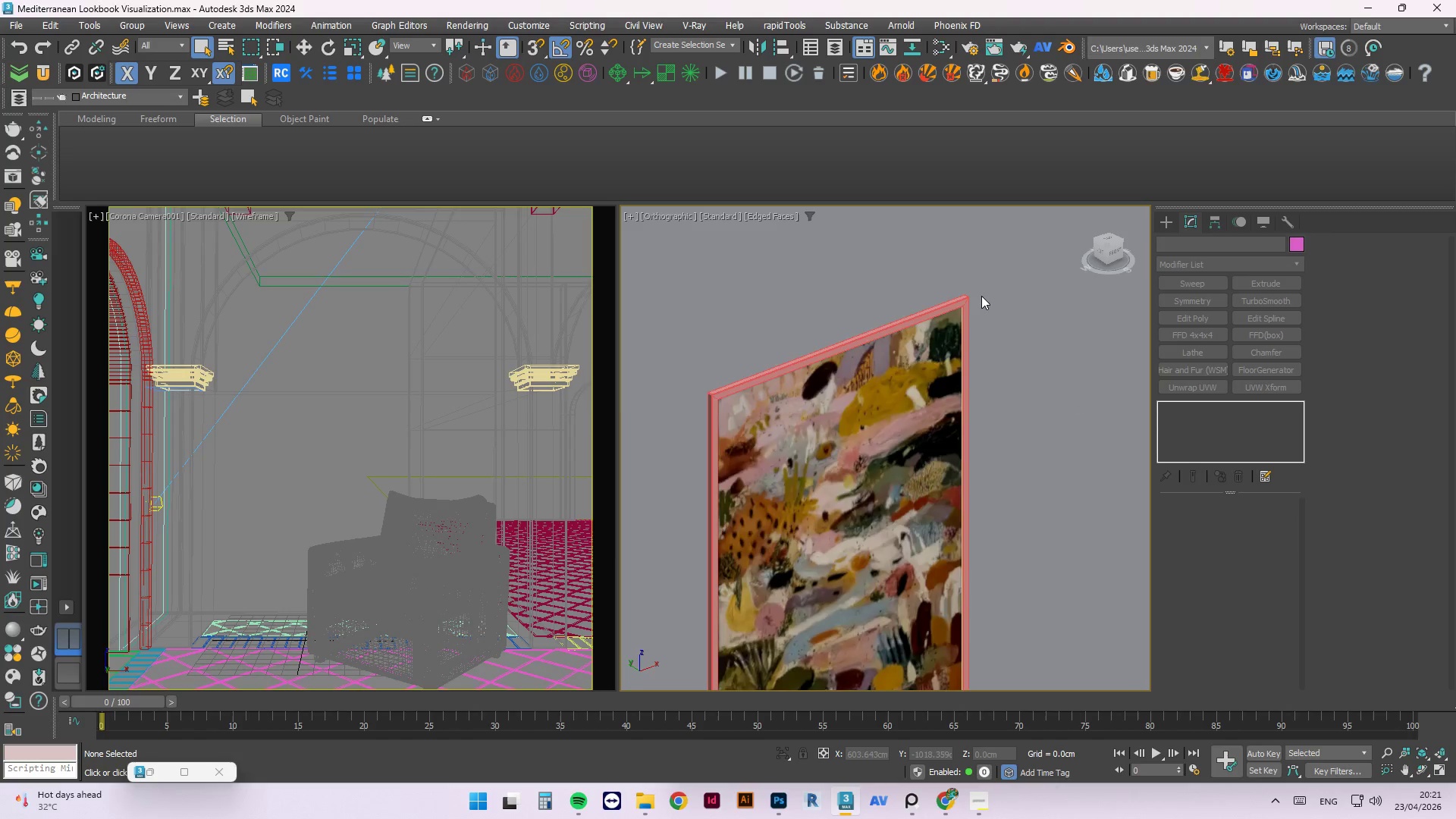 
left_click([977, 306])
 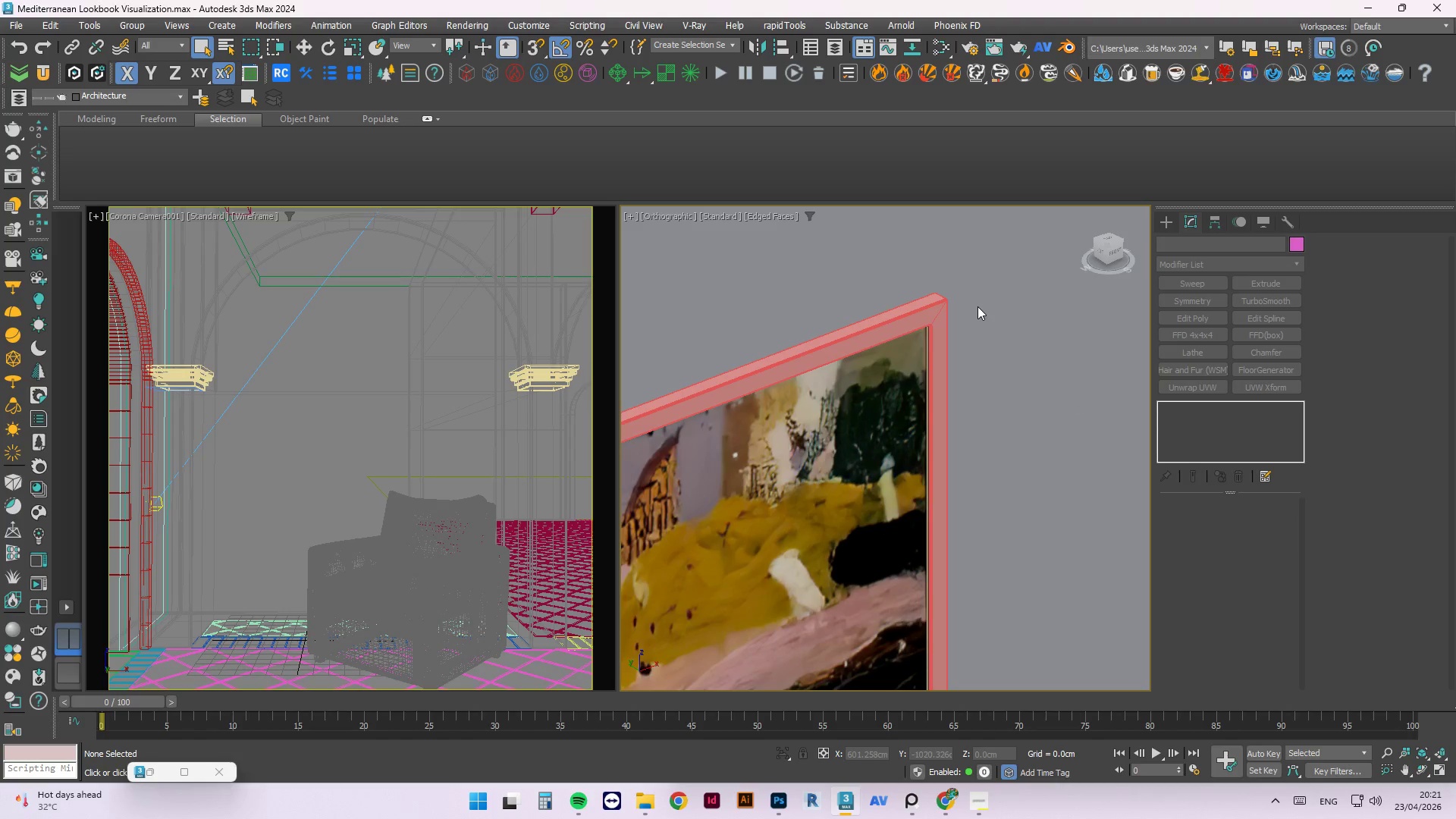 
scroll: coordinate [979, 297], scroll_direction: up, amount: 3.0
 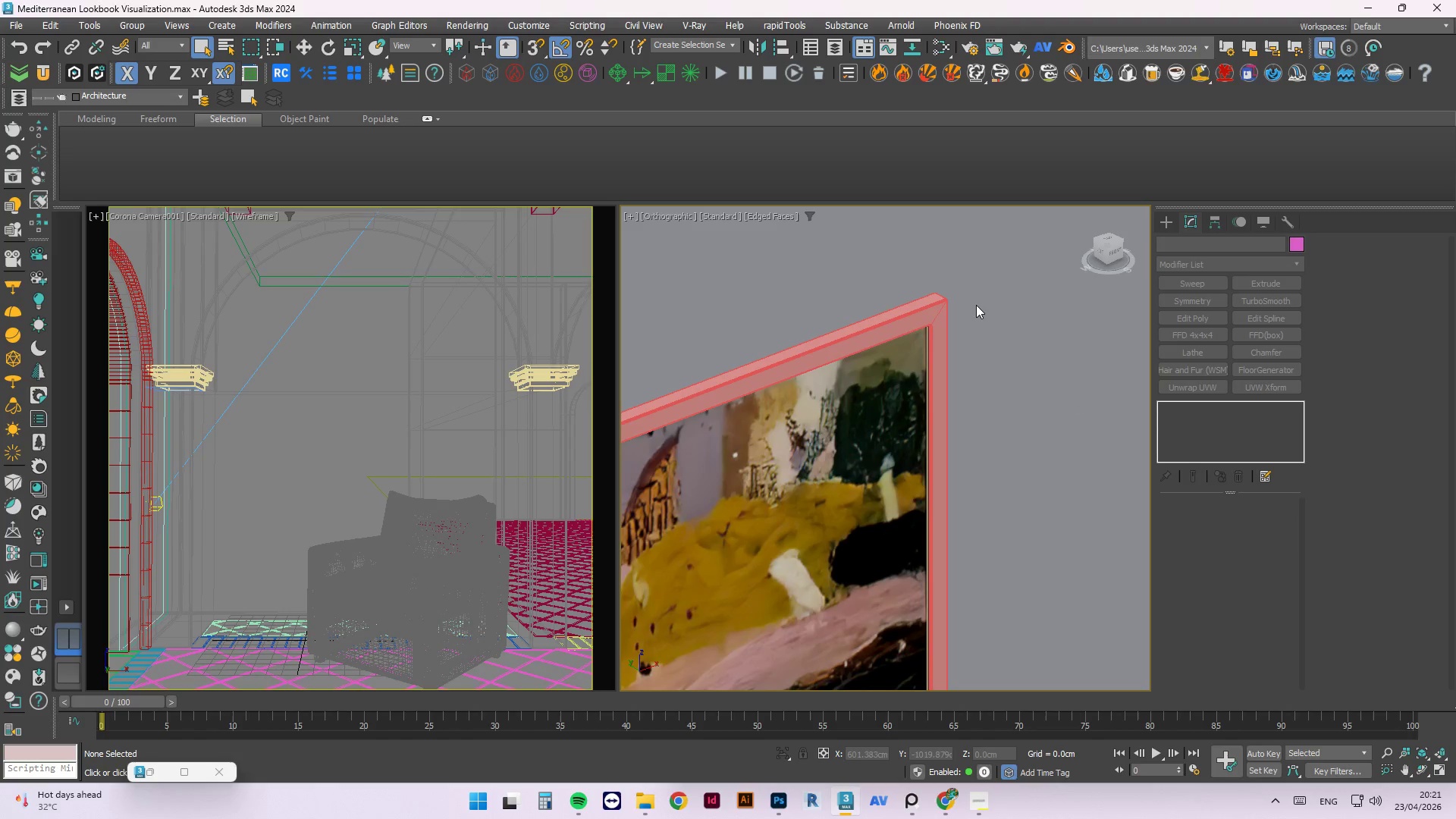 
key(M)
 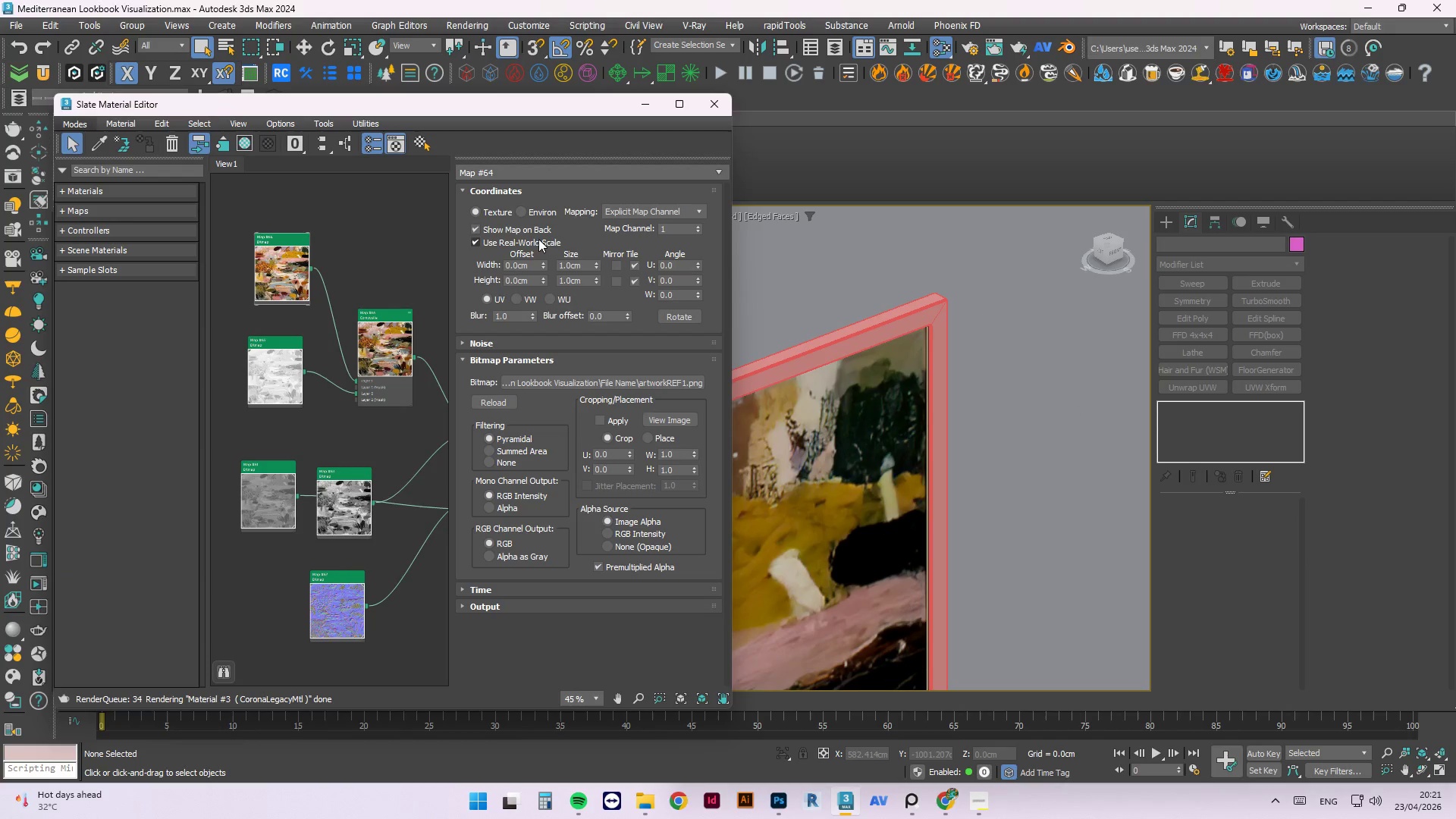 
scroll: coordinate [325, 306], scroll_direction: down, amount: 4.0
 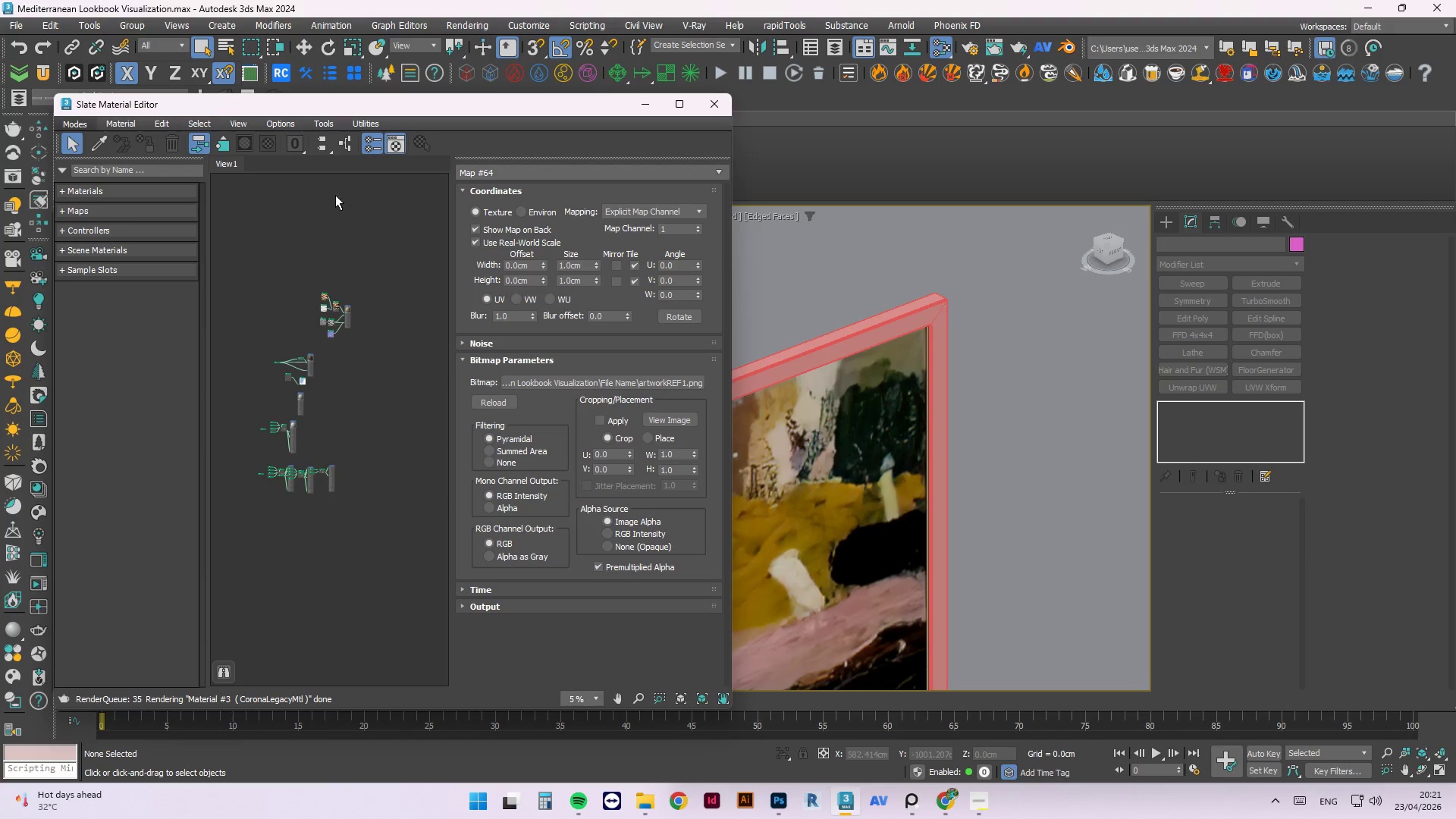 
right_click([330, 194])
 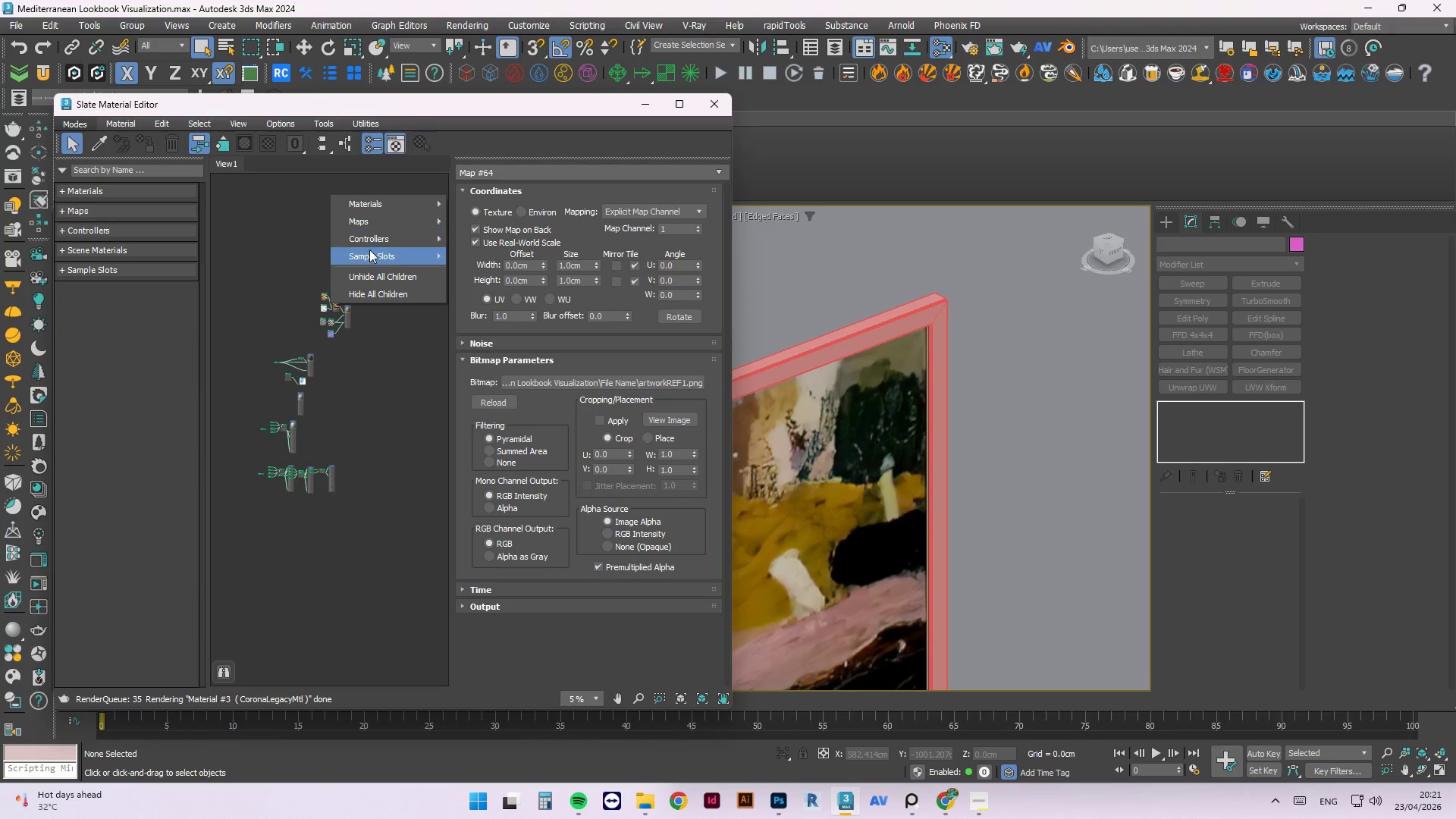 
mouse_move([378, 233])
 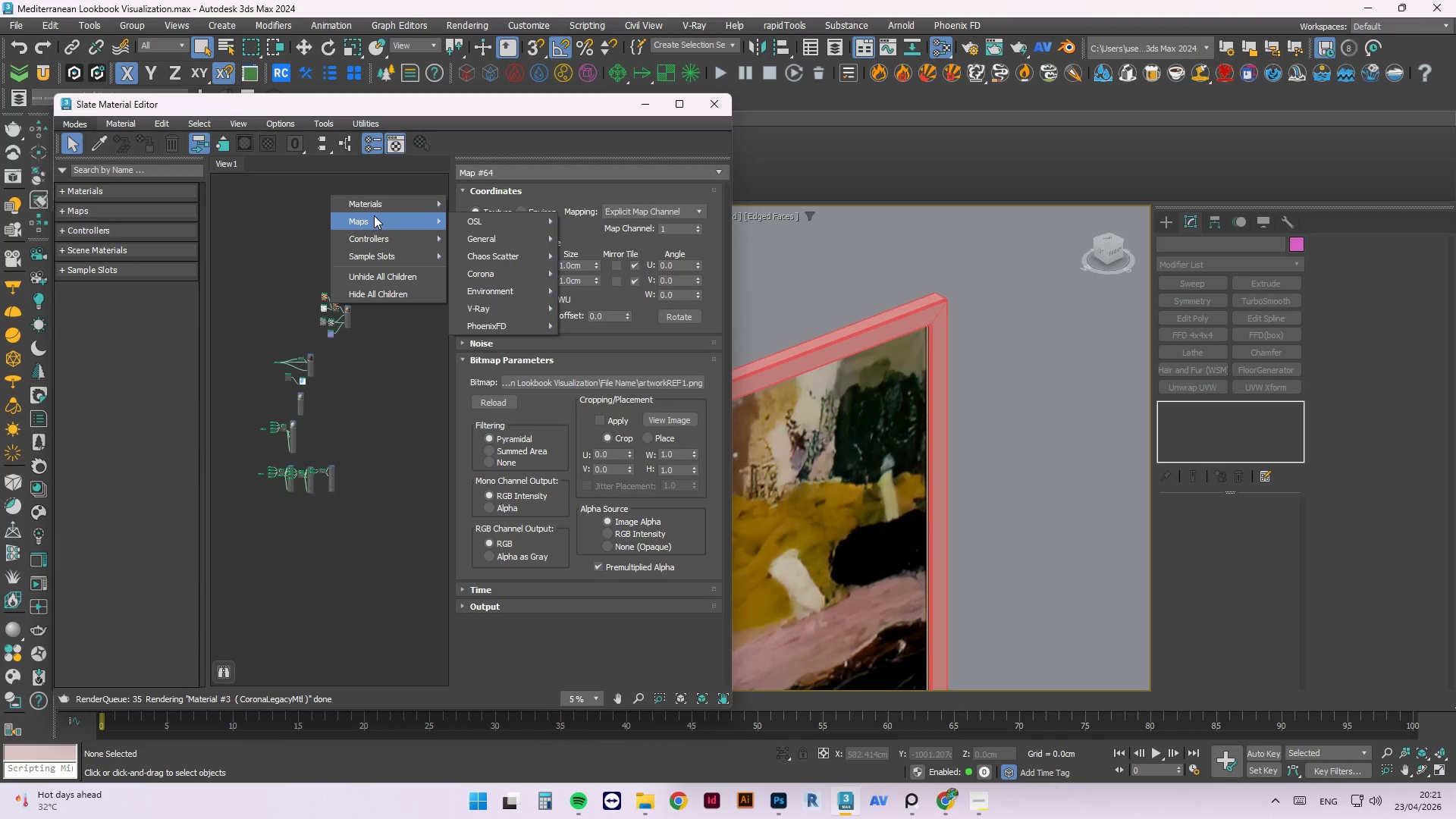 
mouse_move([405, 224])
 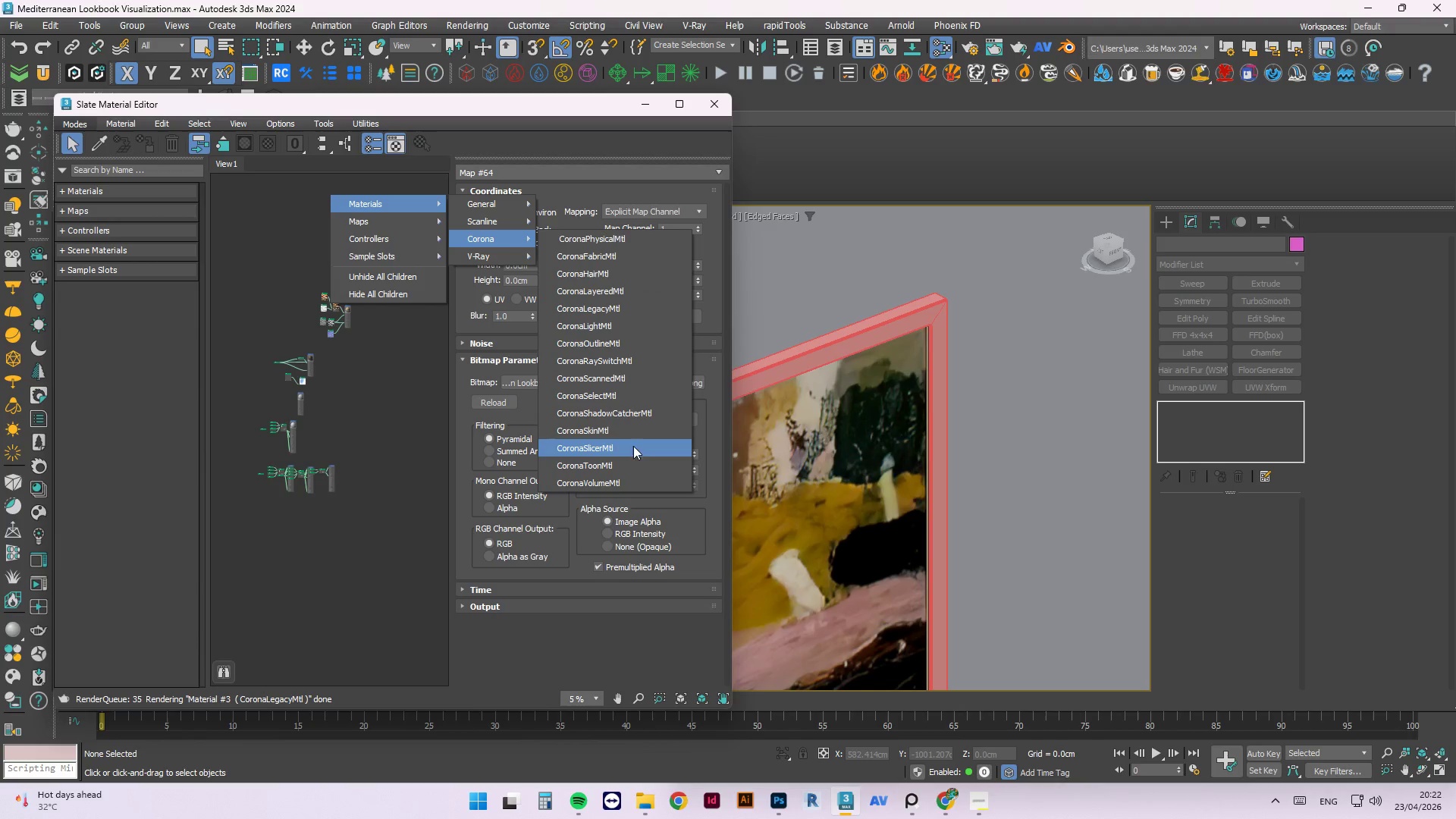 
wait(7.5)
 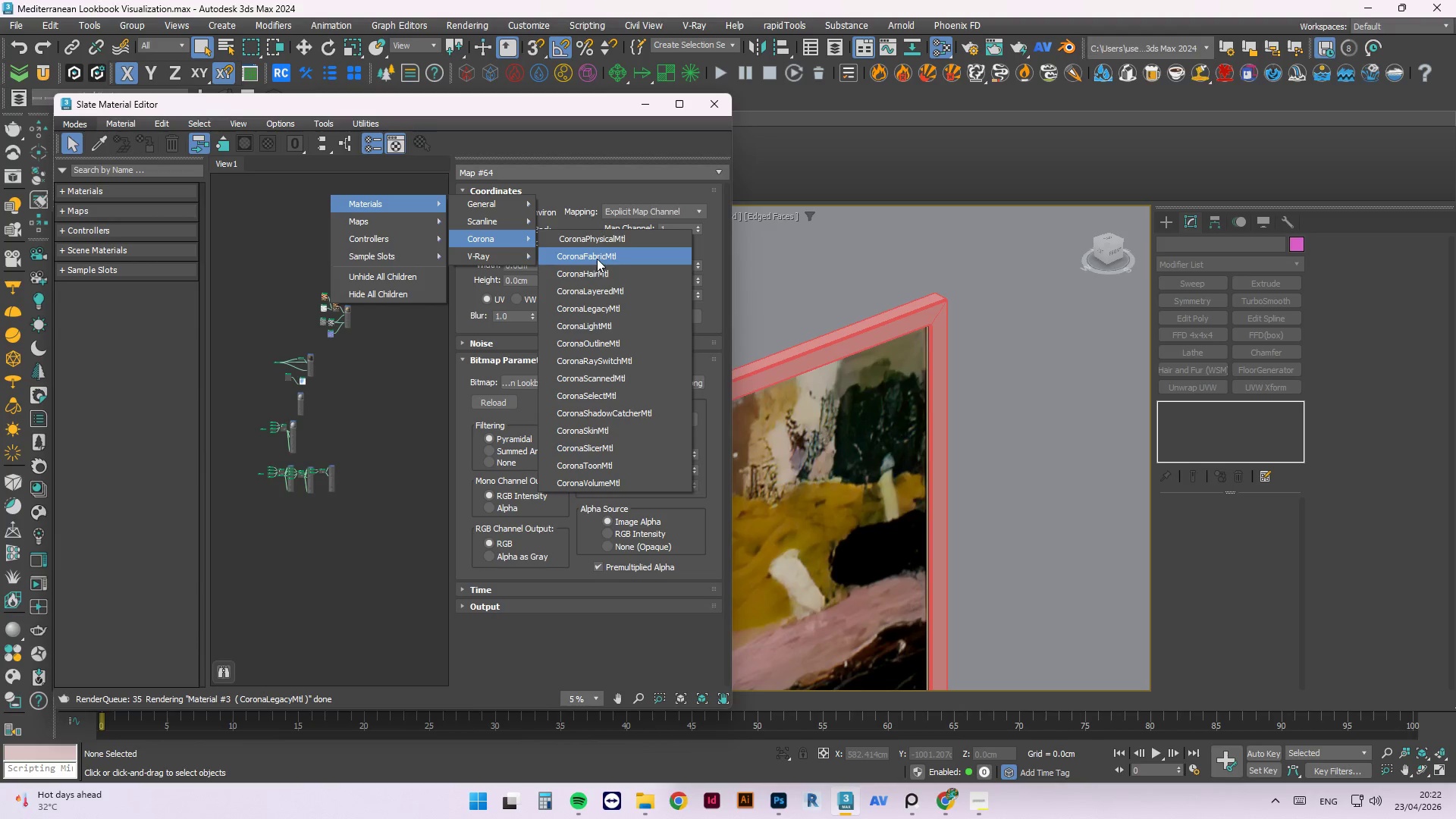 
left_click([590, 309])
 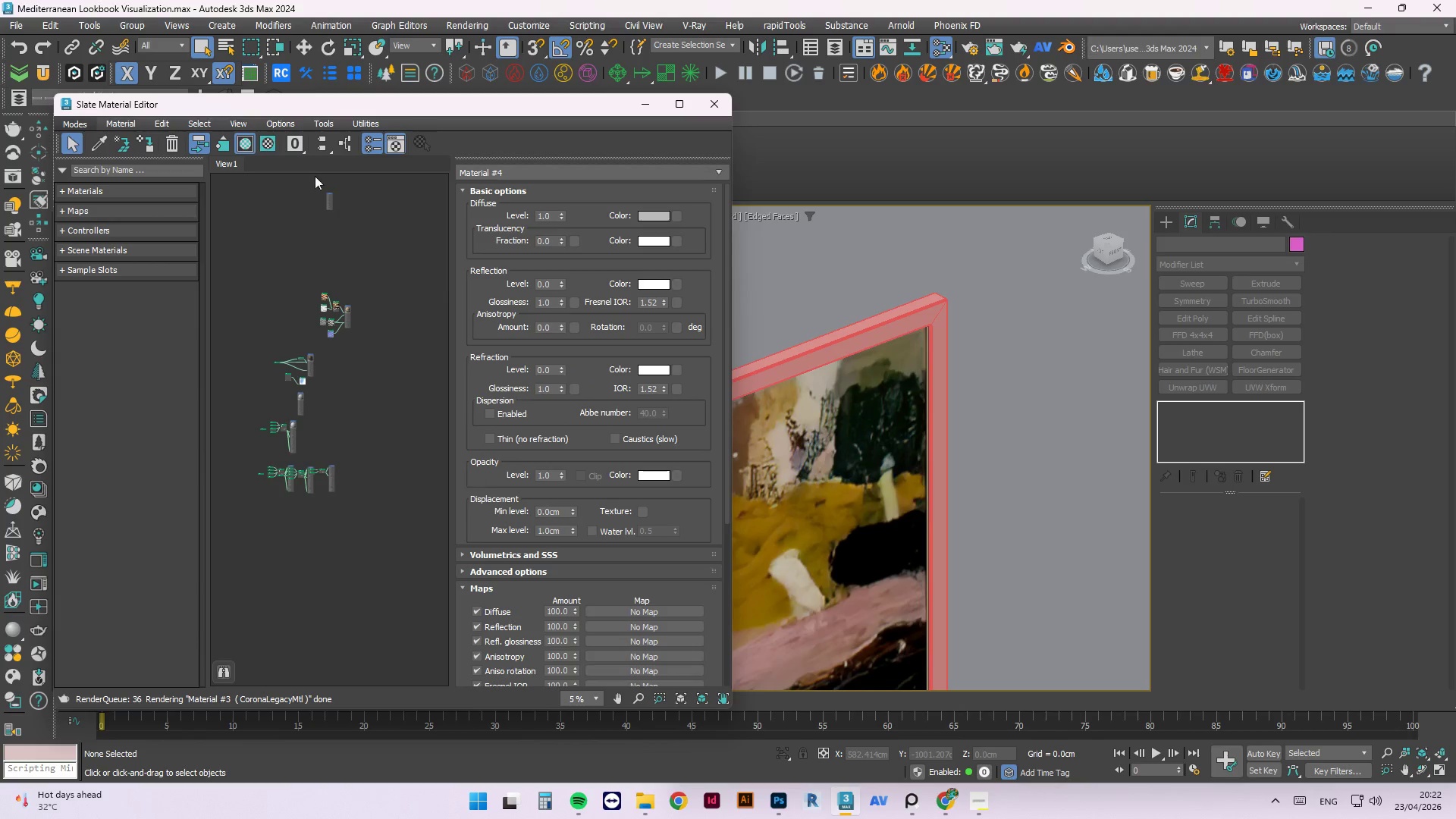 
left_click_drag(start_coordinate=[336, 193], to_coordinate=[340, 313])
 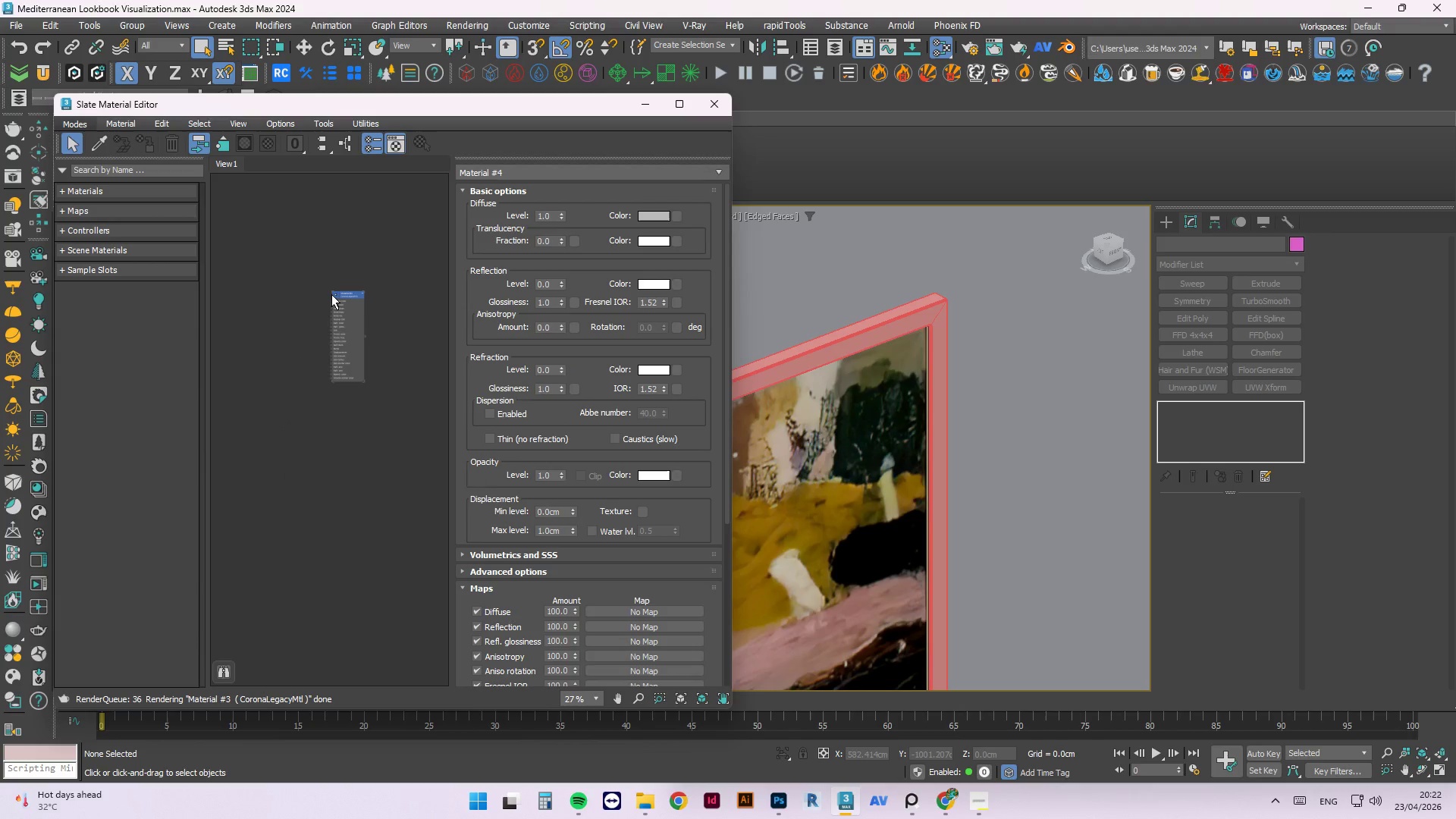 
scroll: coordinate [328, 195], scroll_direction: up, amount: 2.0
 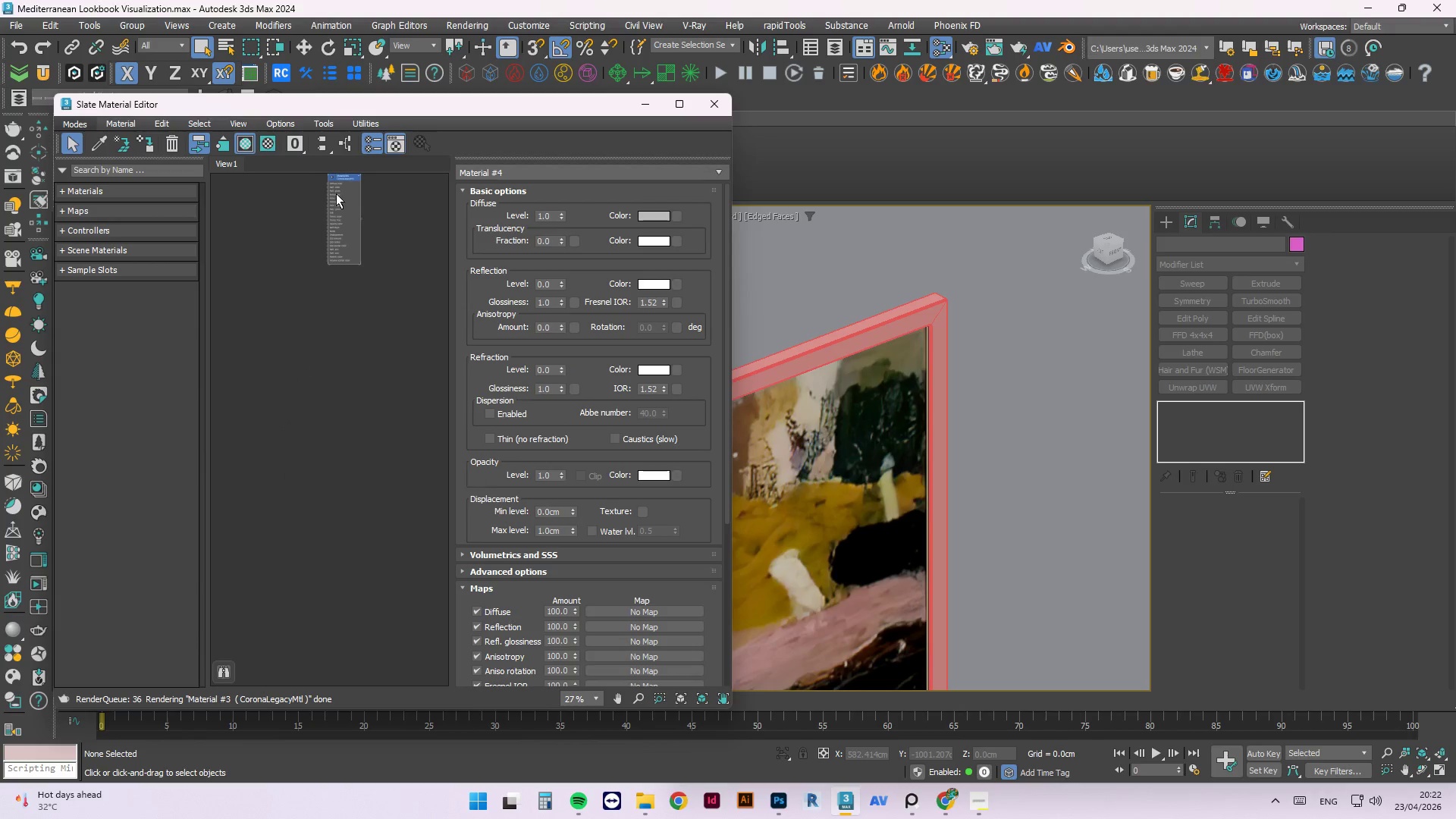 
double_click([331, 294])
 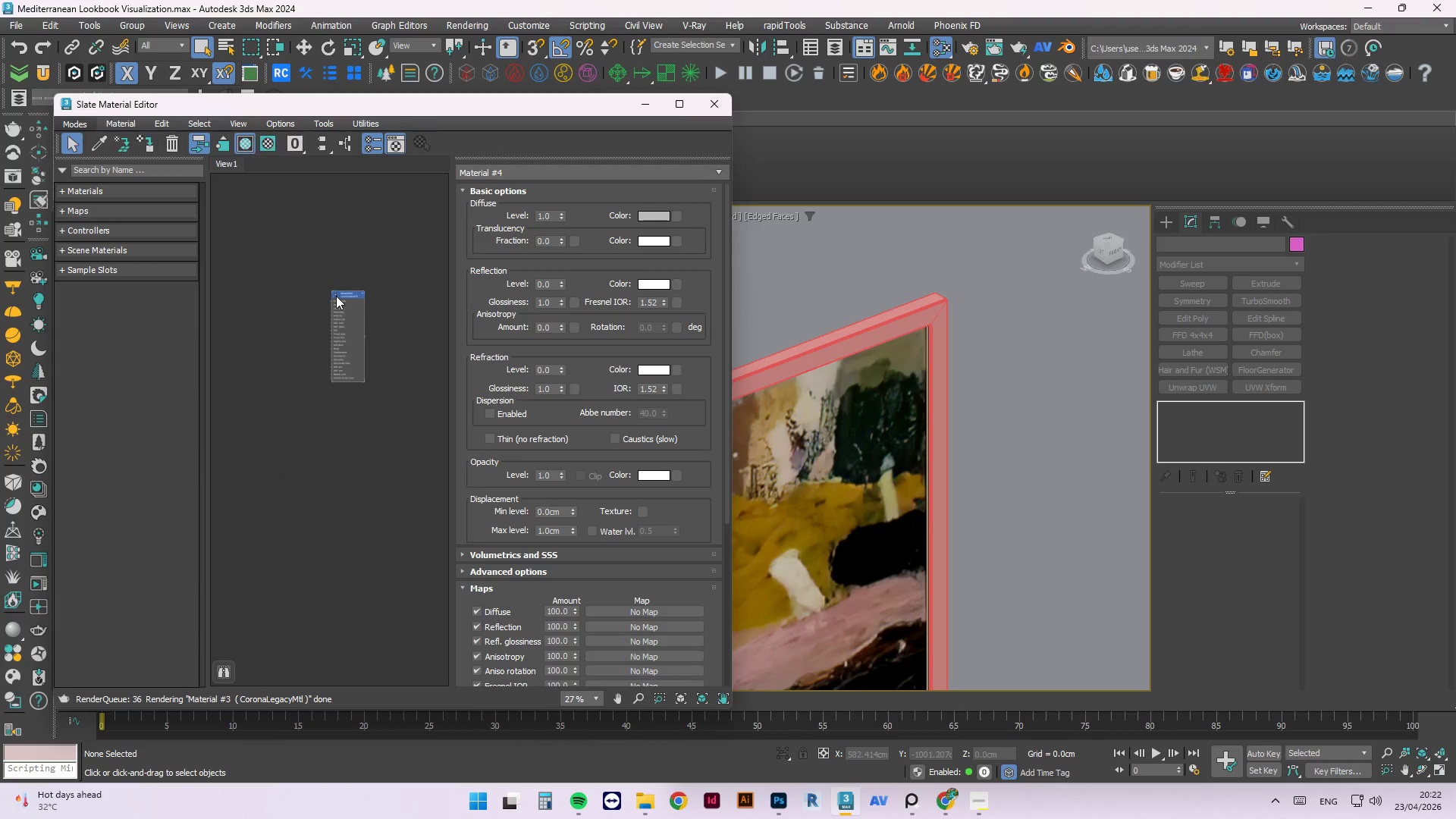 
double_click([336, 296])
 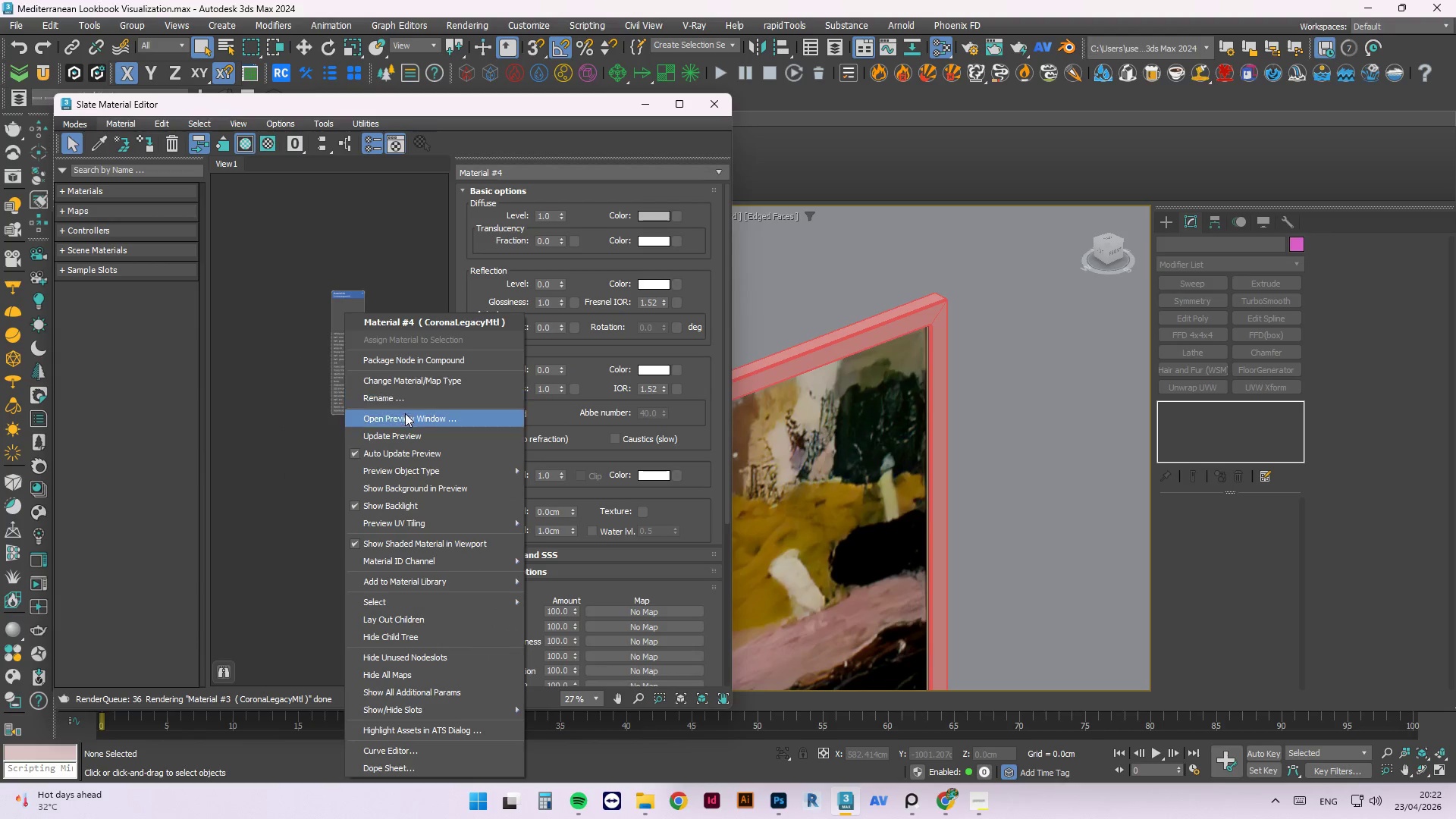 
left_click([404, 422])
 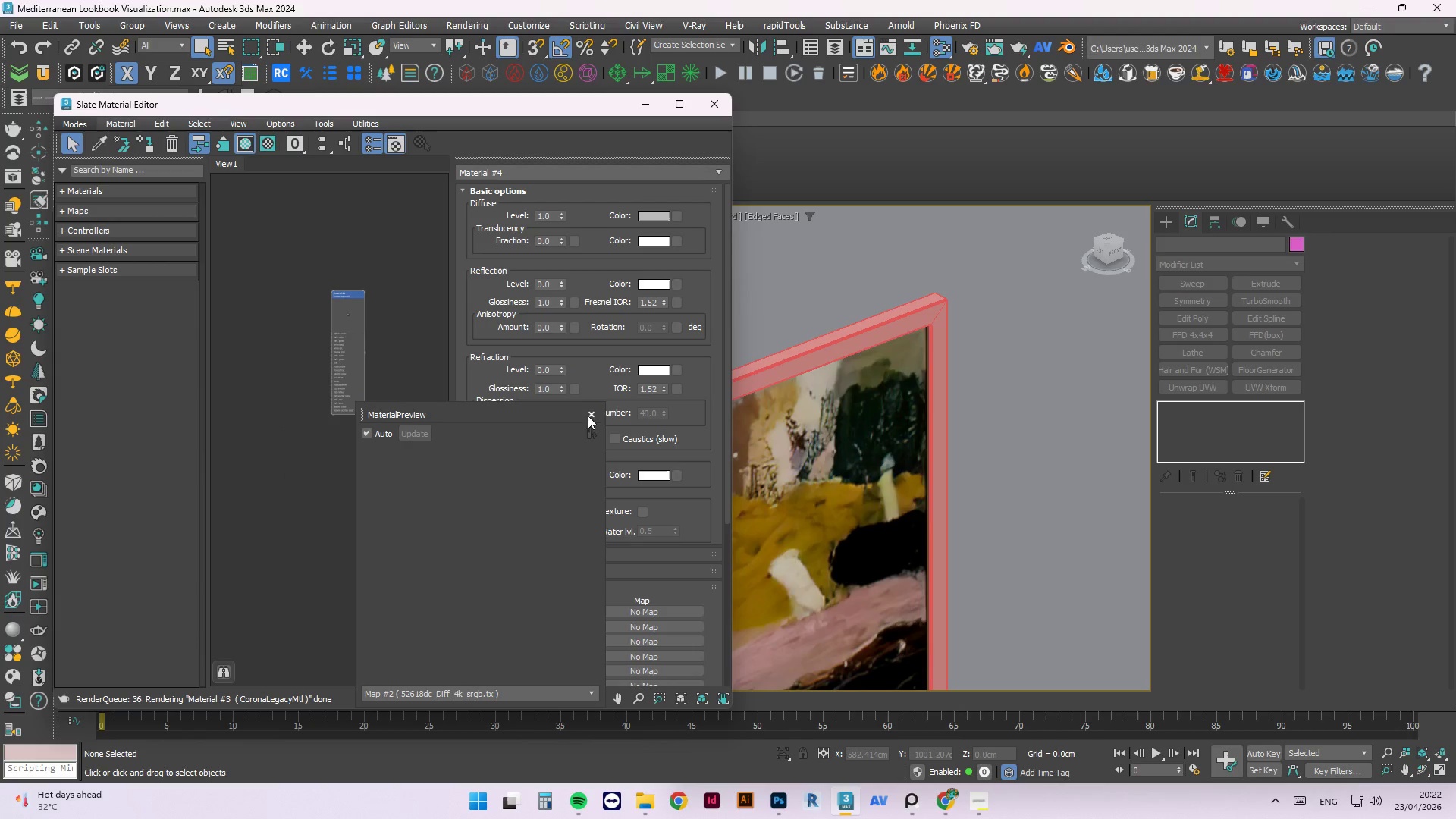 
left_click([595, 409])
 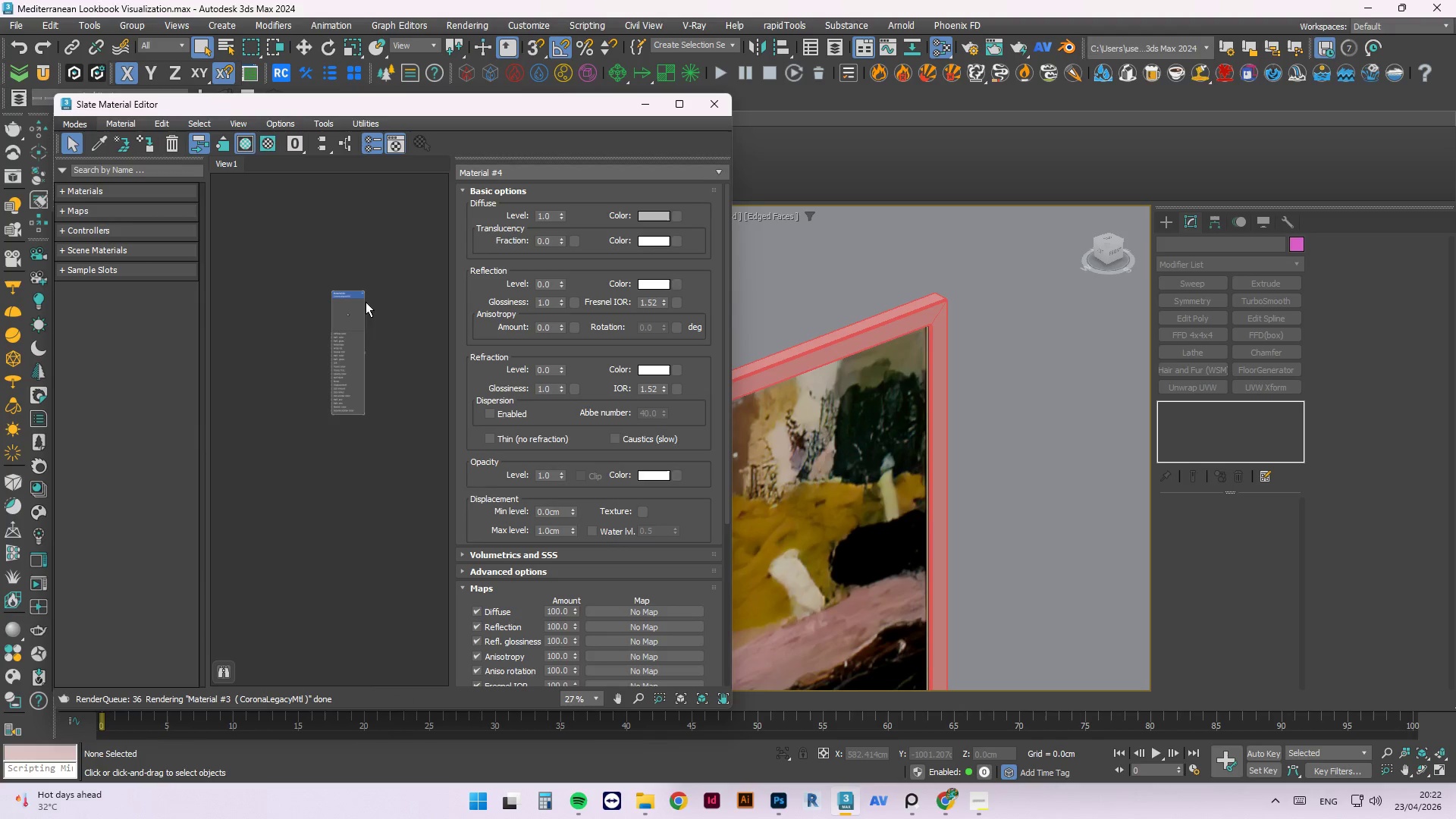 
right_click([356, 306])
 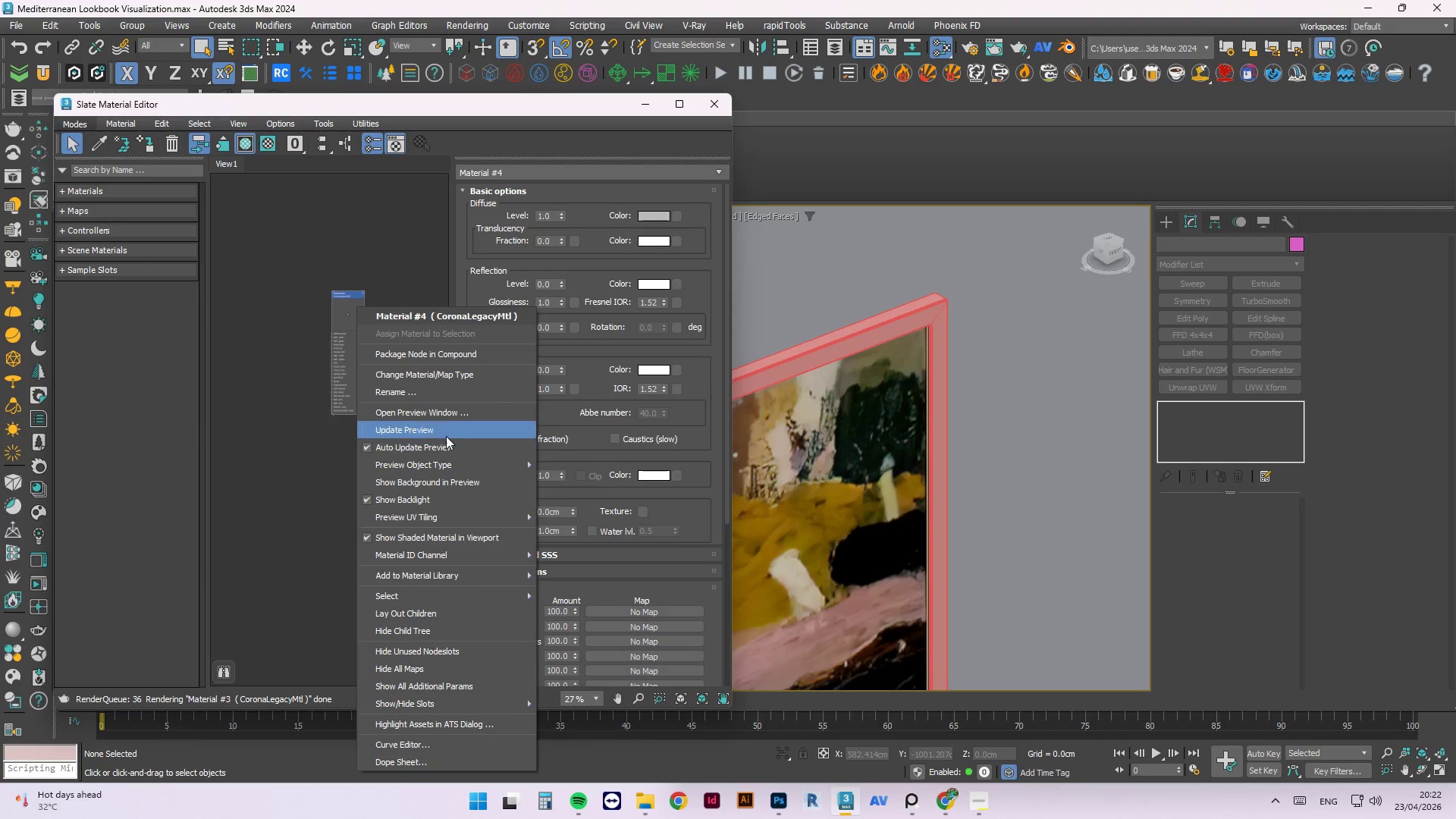 
left_click([444, 433])
 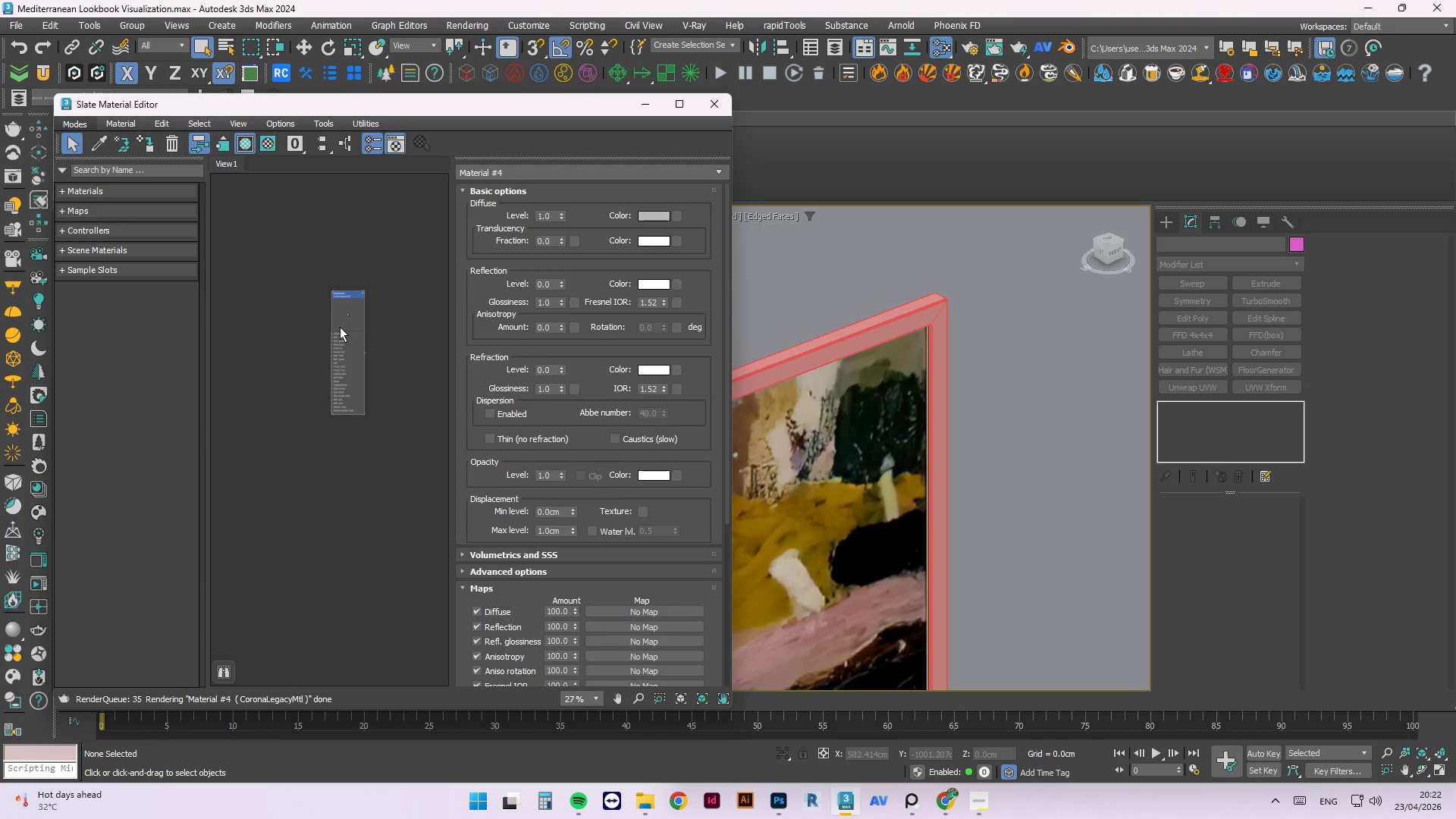 
scroll: coordinate [340, 325], scroll_direction: up, amount: 3.0
 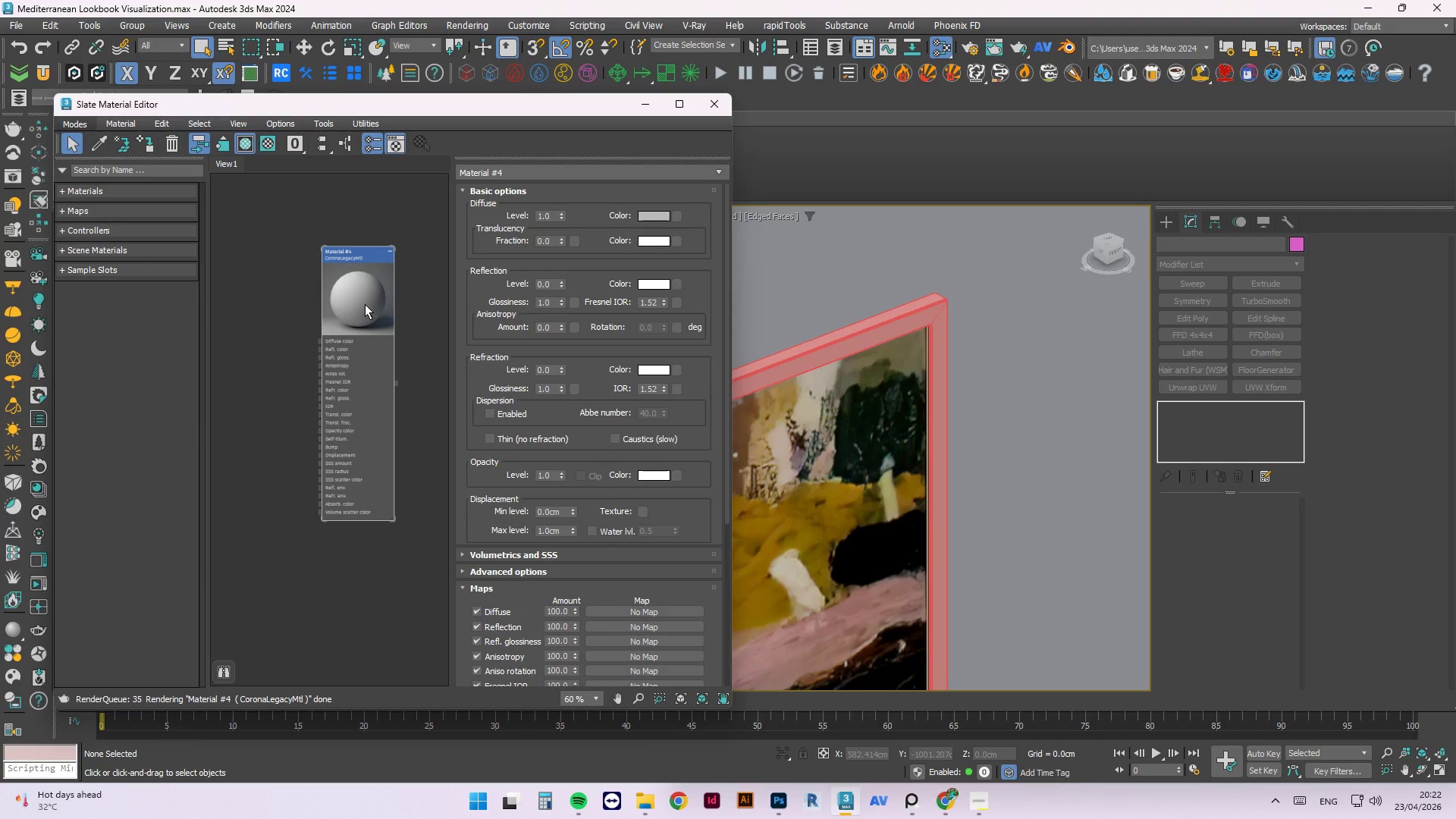 
left_click([365, 304])
 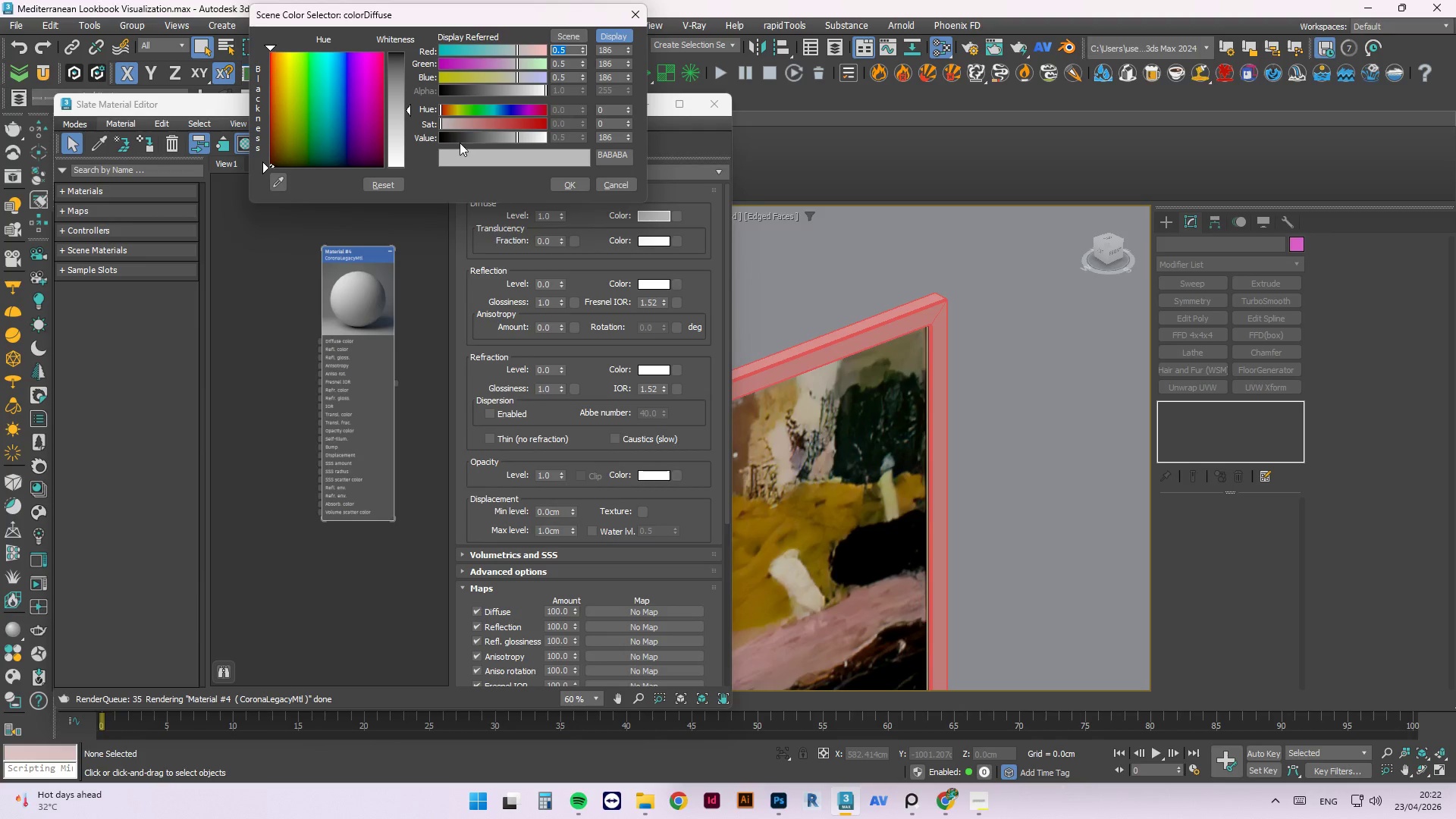 
double_click([459, 137])
 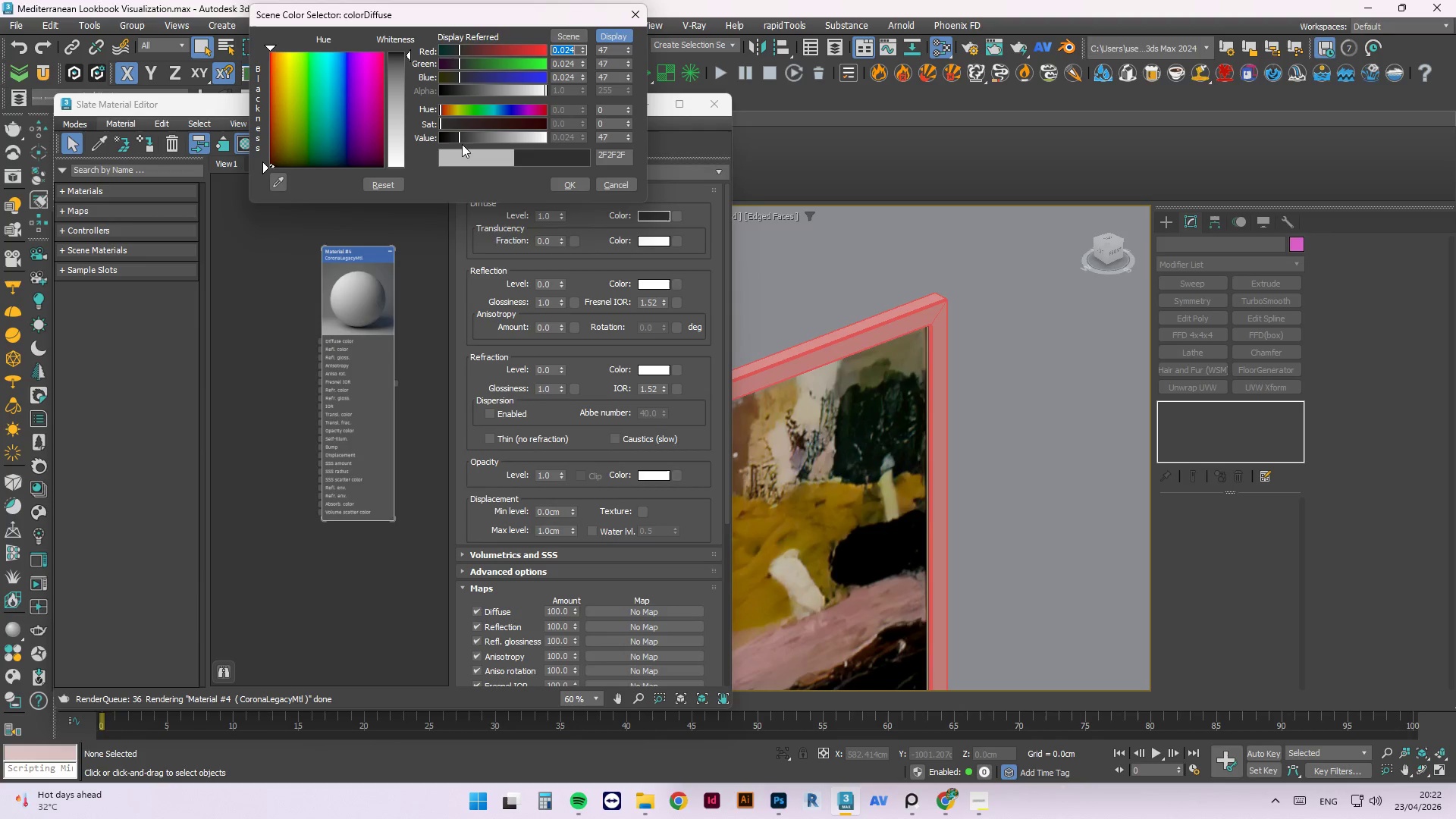 
double_click([465, 138])
 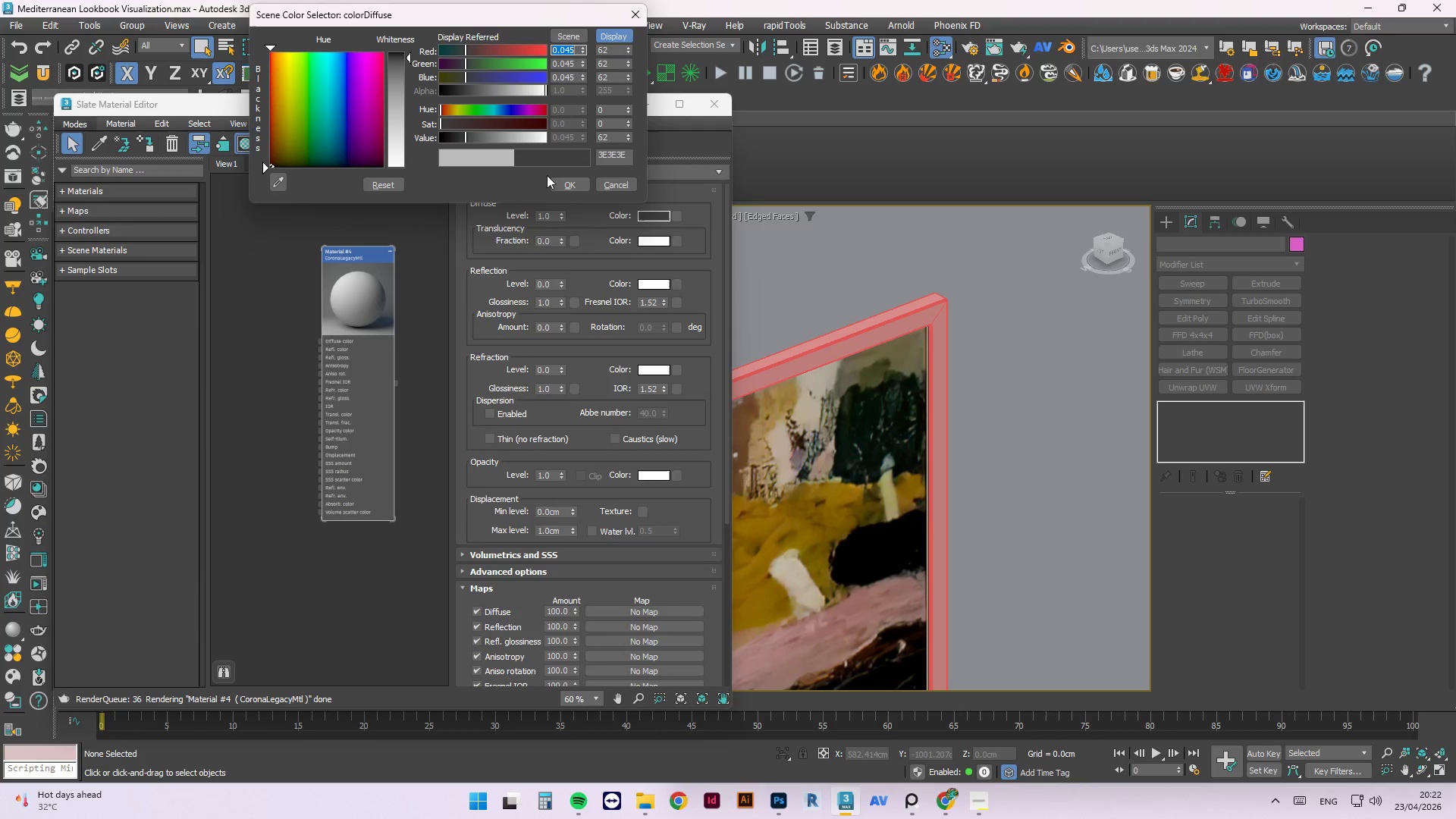 
left_click([563, 183])
 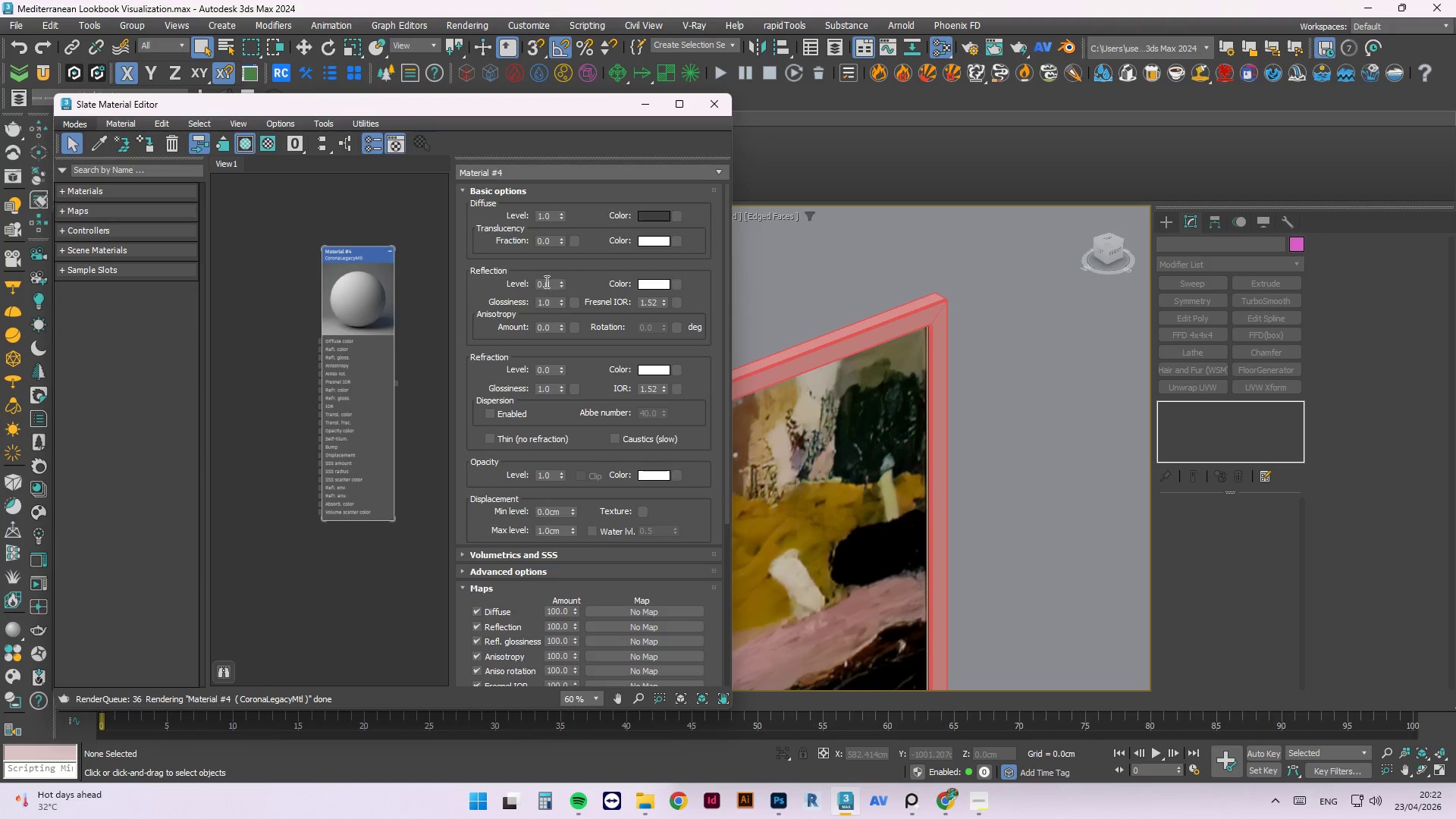 
left_click_drag(start_coordinate=[554, 284], to_coordinate=[476, 290])
 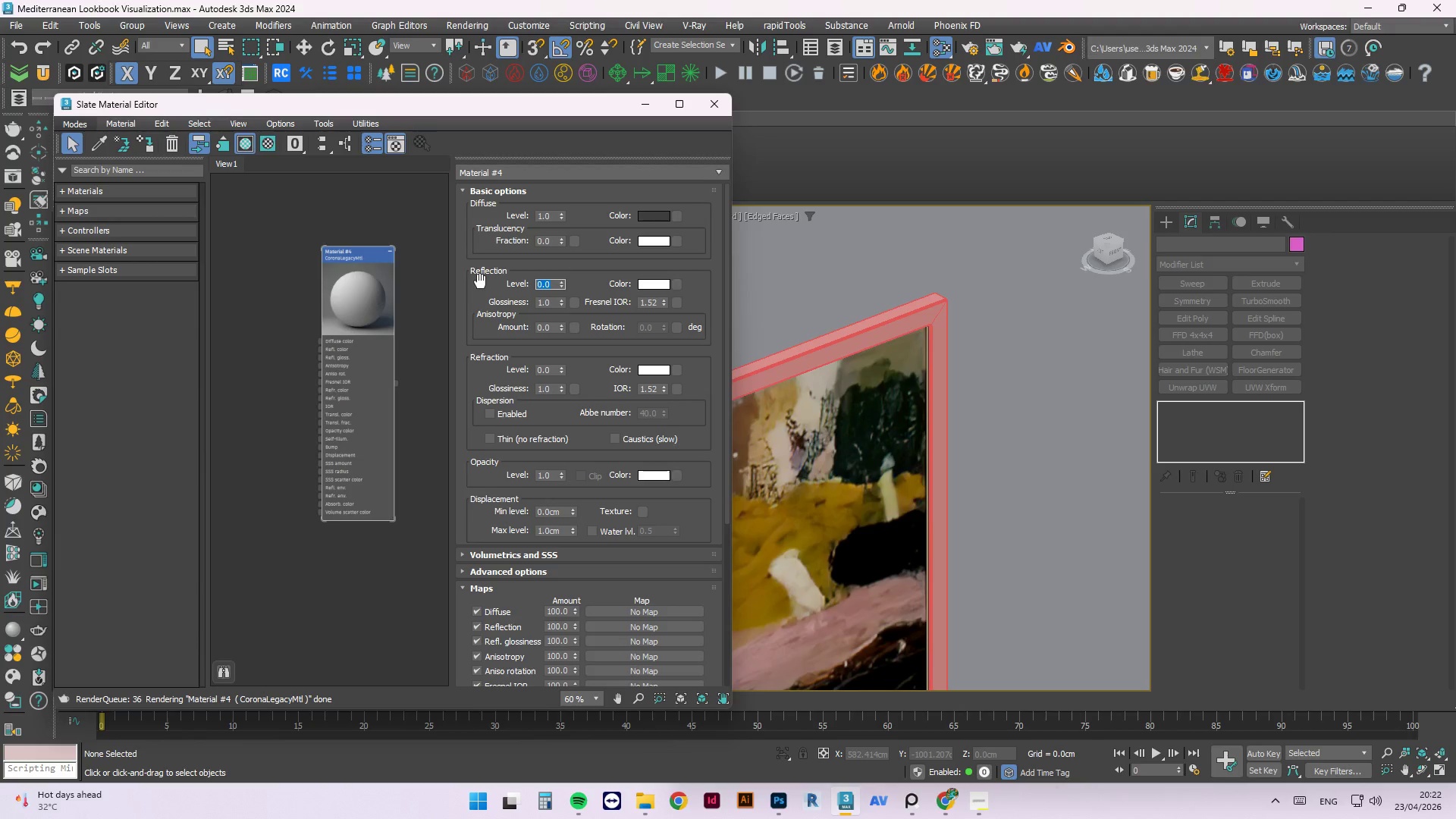 
key(Numpad1)
 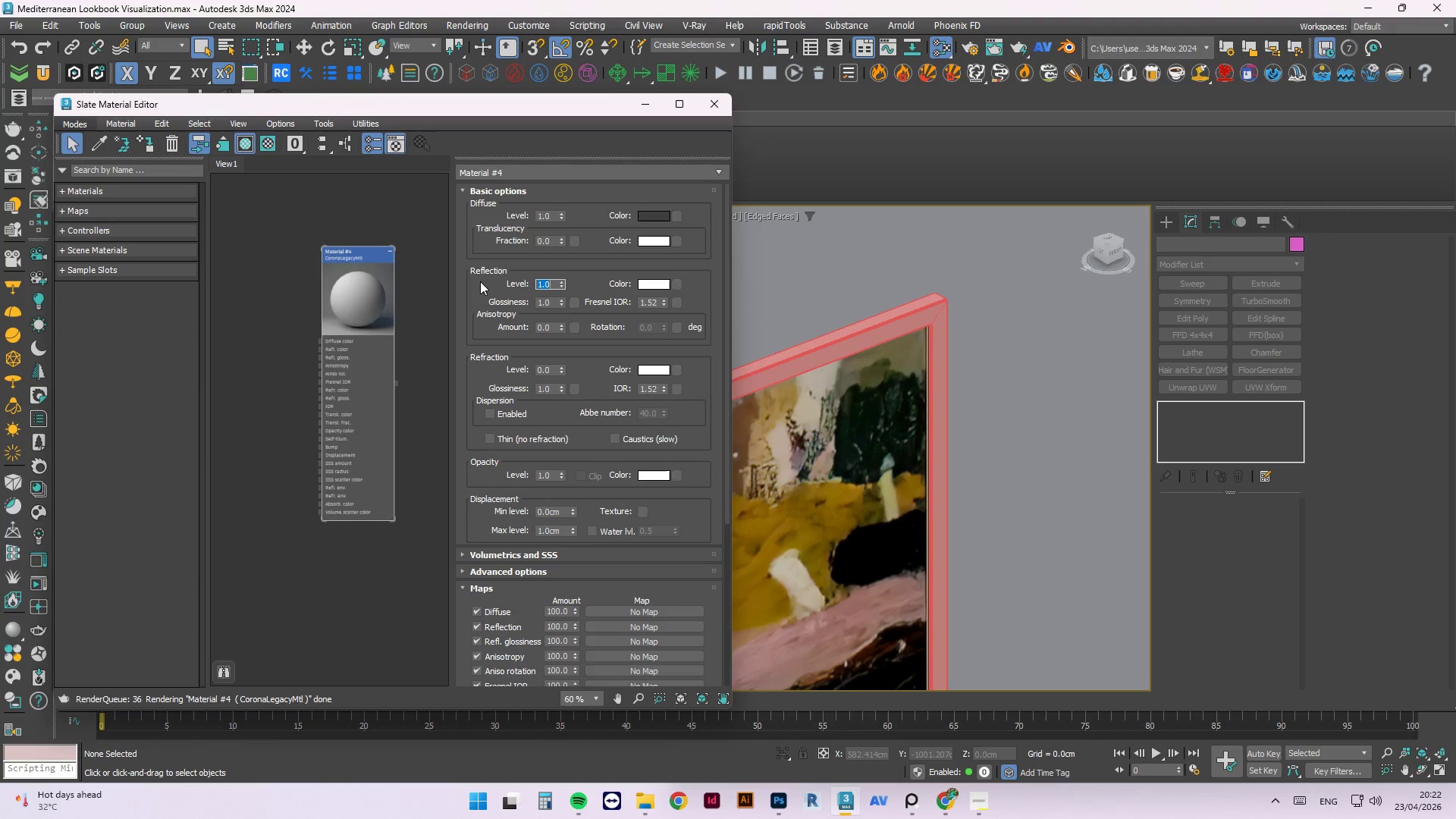 
key(NumpadEnter)
 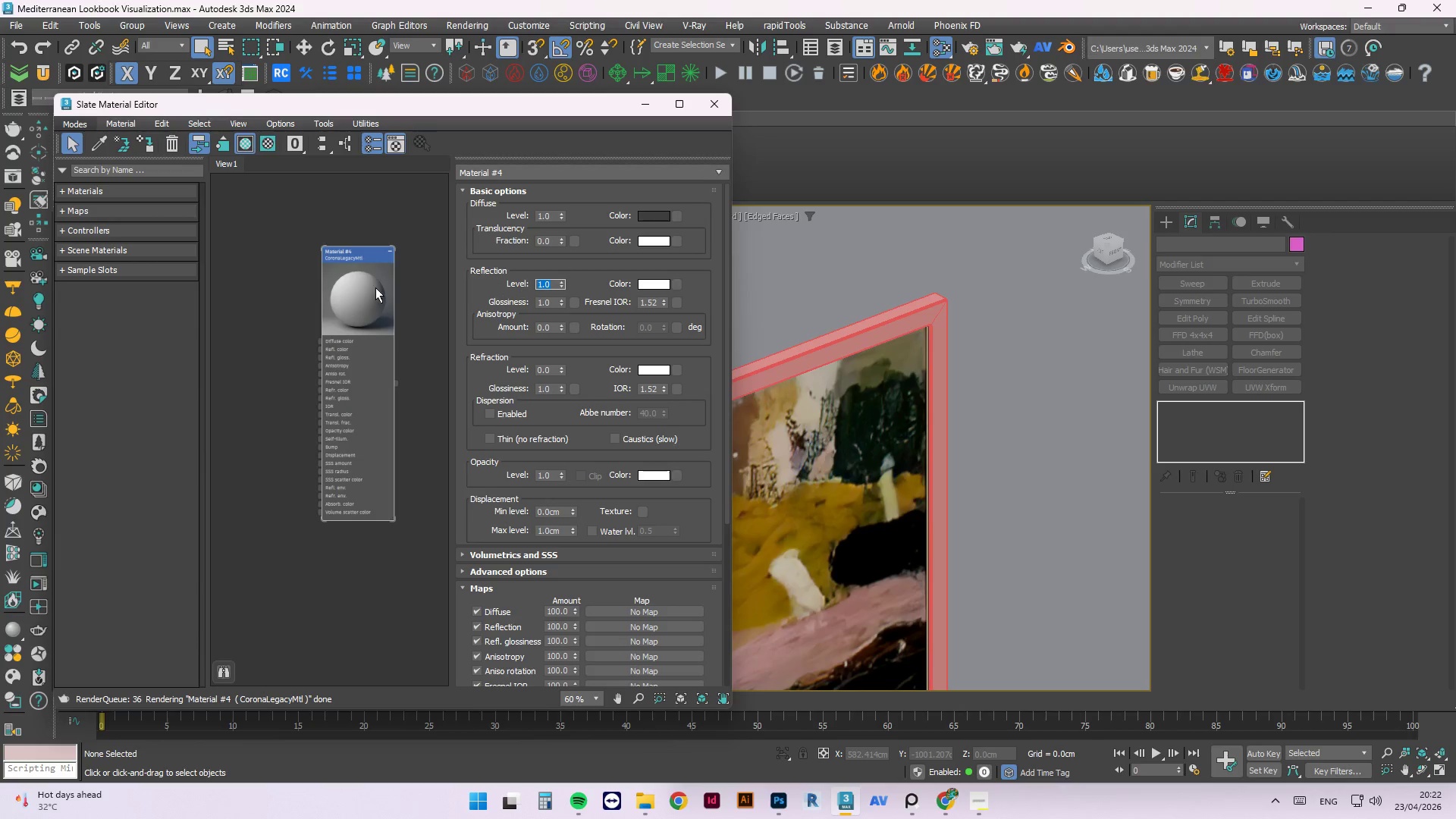 
right_click([342, 287])
 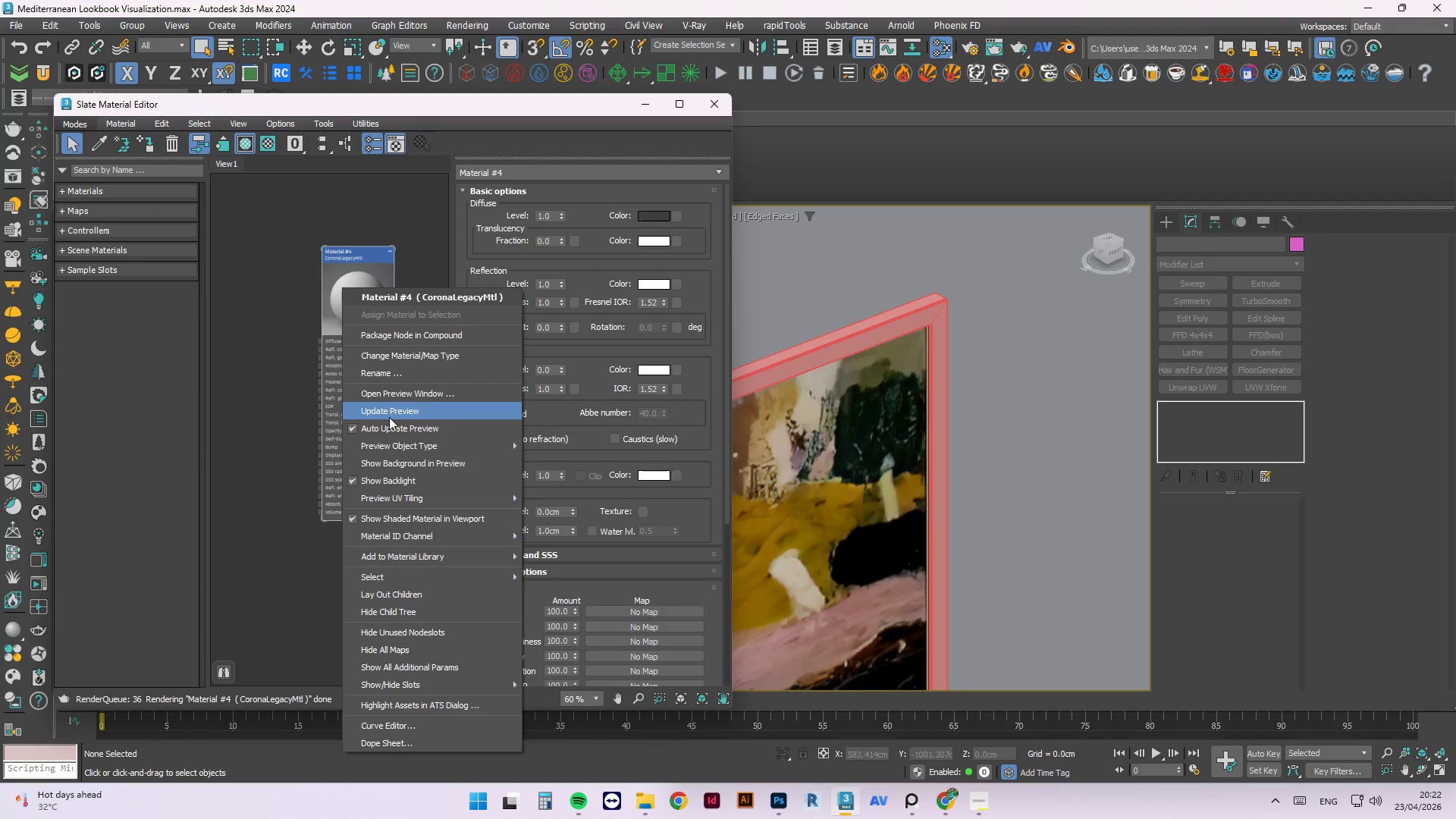 
left_click([387, 411])
 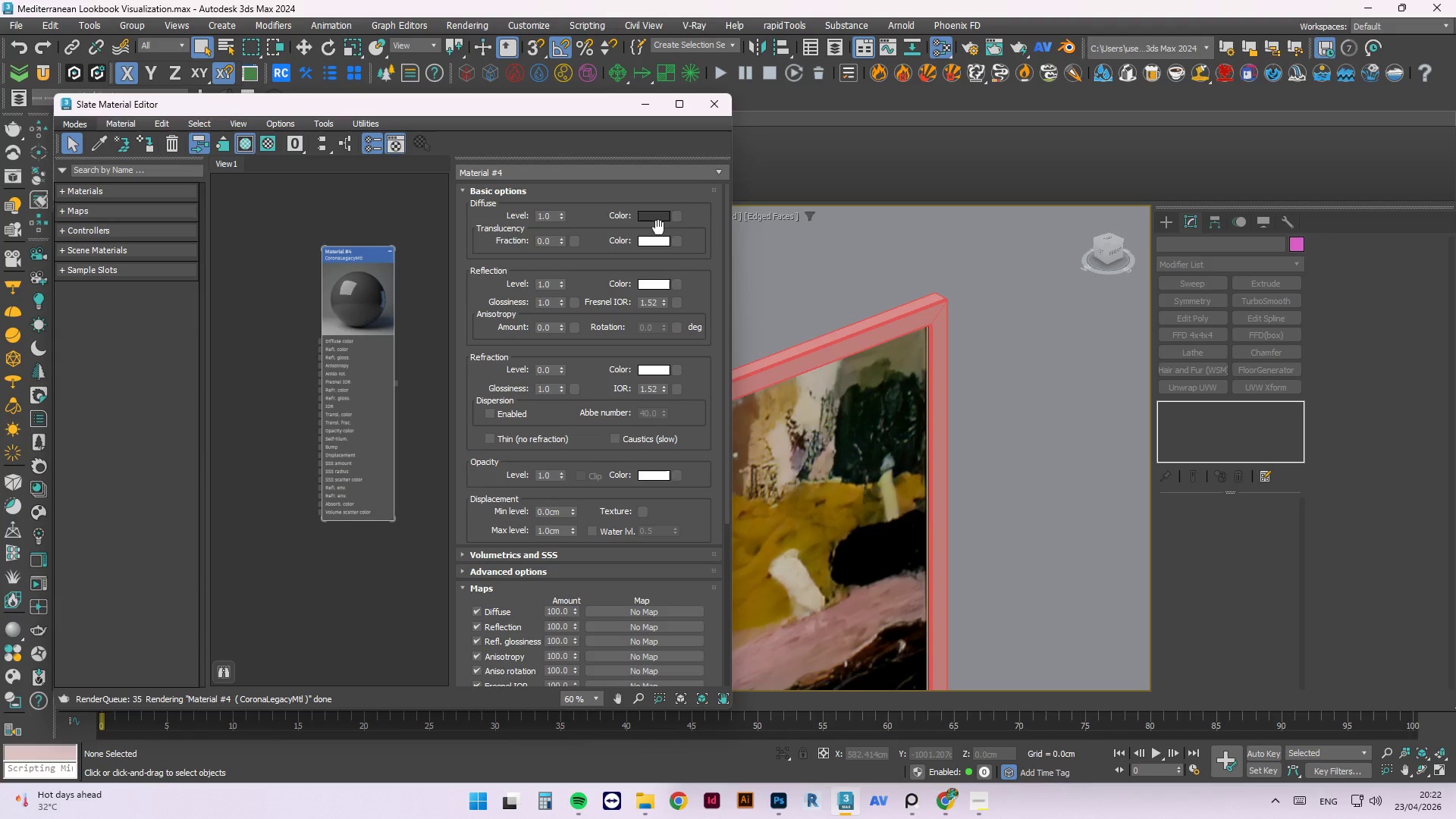 
left_click([650, 218])
 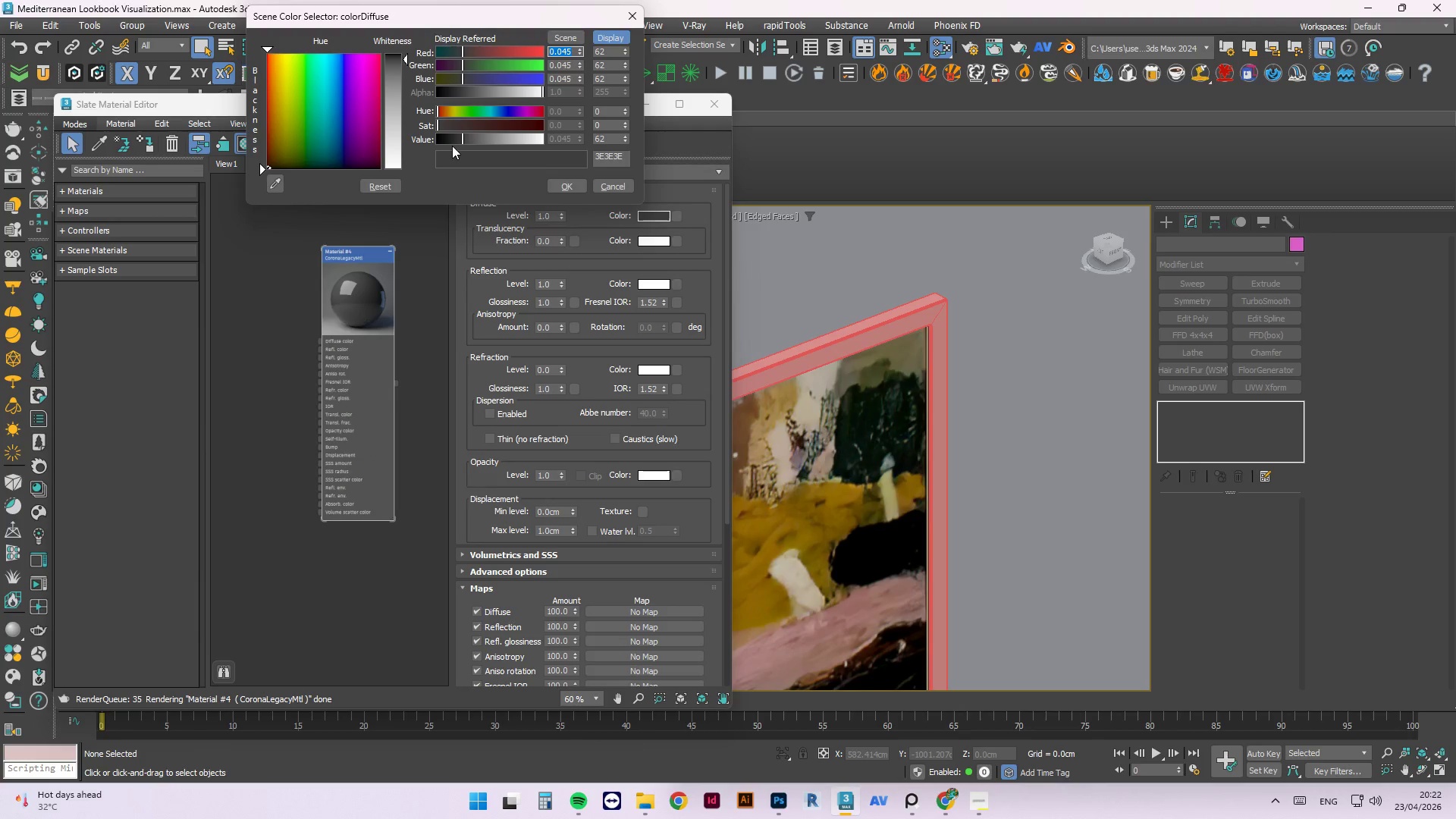 
left_click([452, 143])
 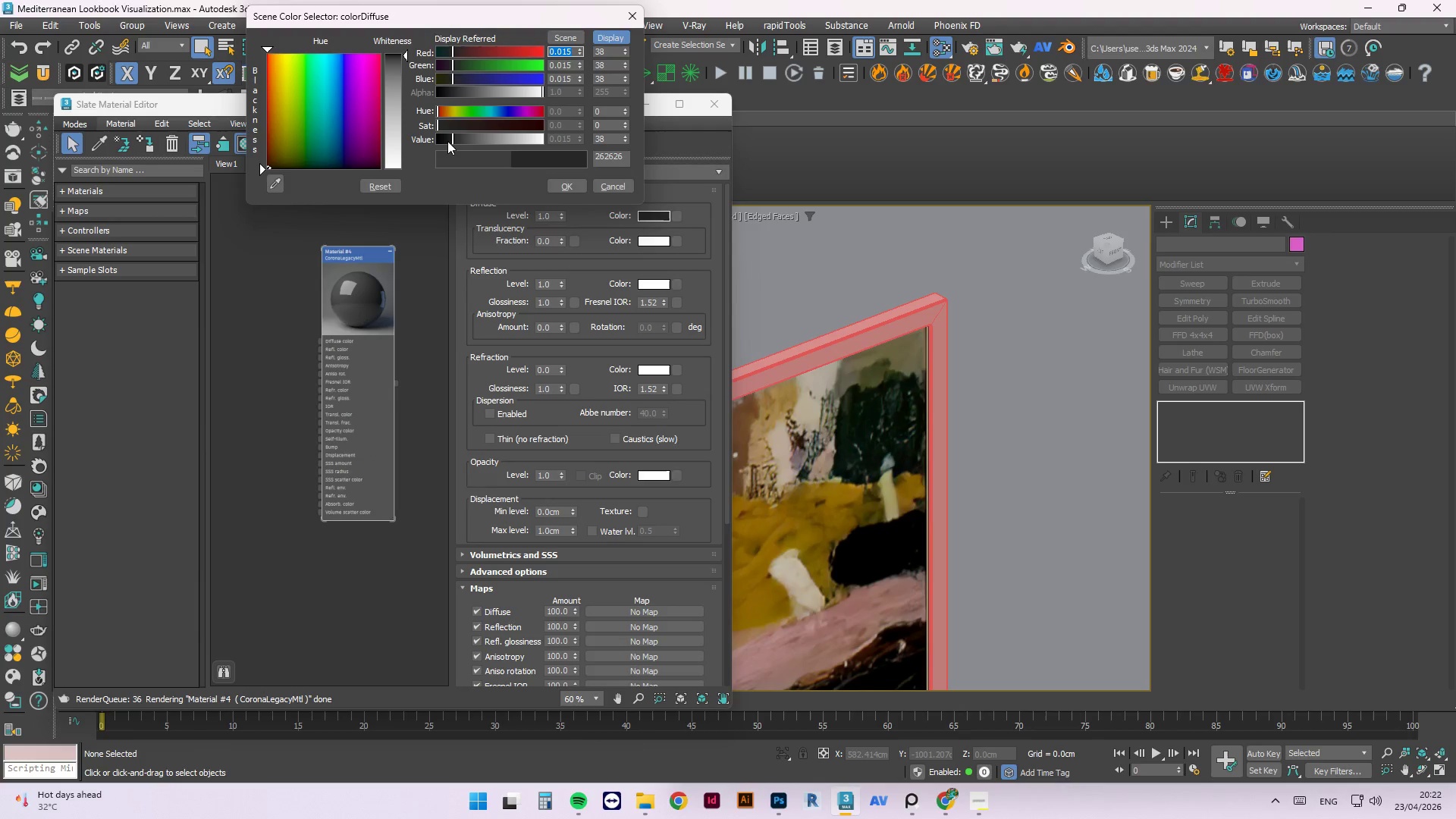 
left_click([447, 141])
 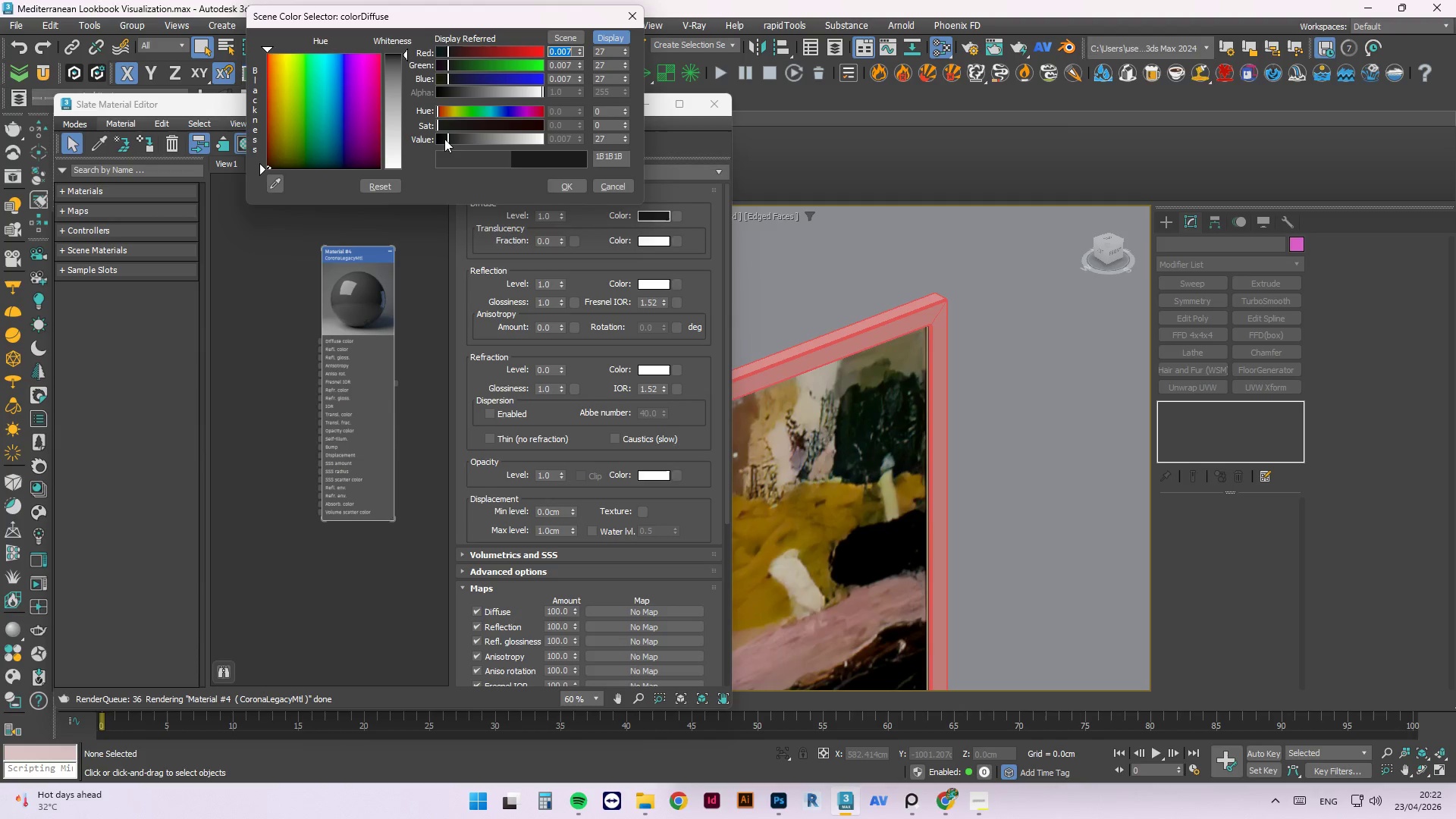 
left_click([450, 142])
 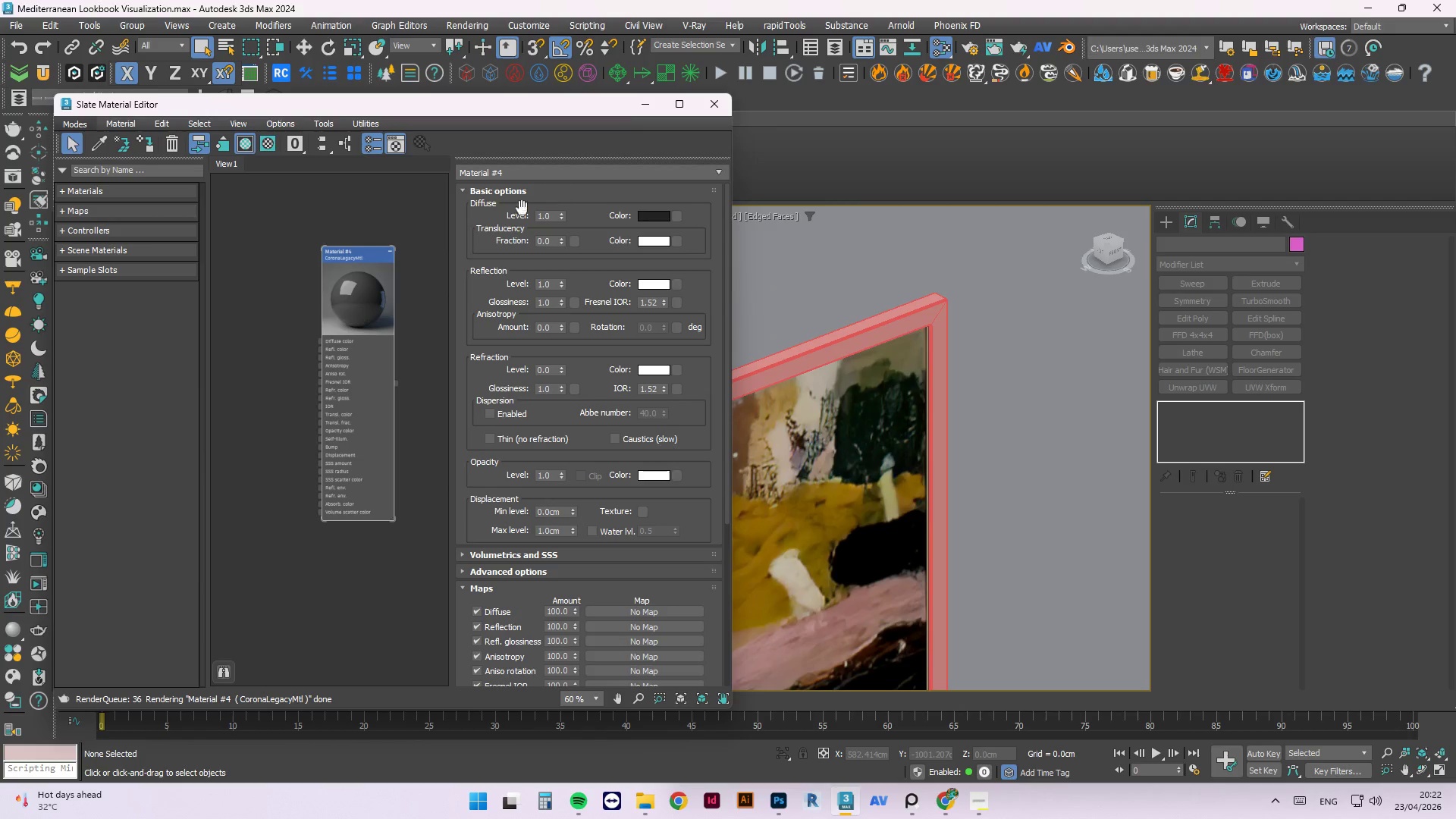 
right_click([377, 292])
 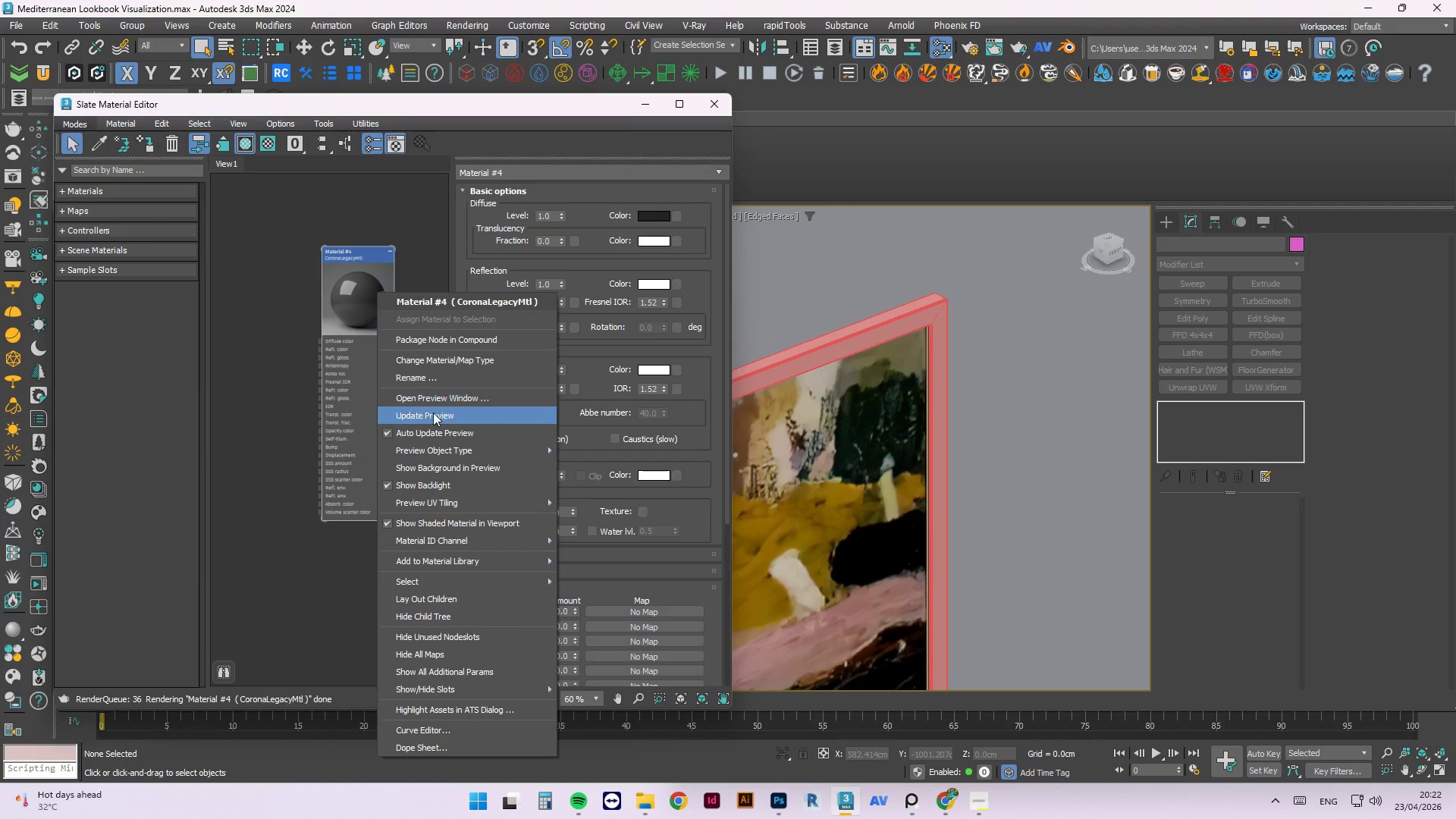 
left_click([435, 417])
 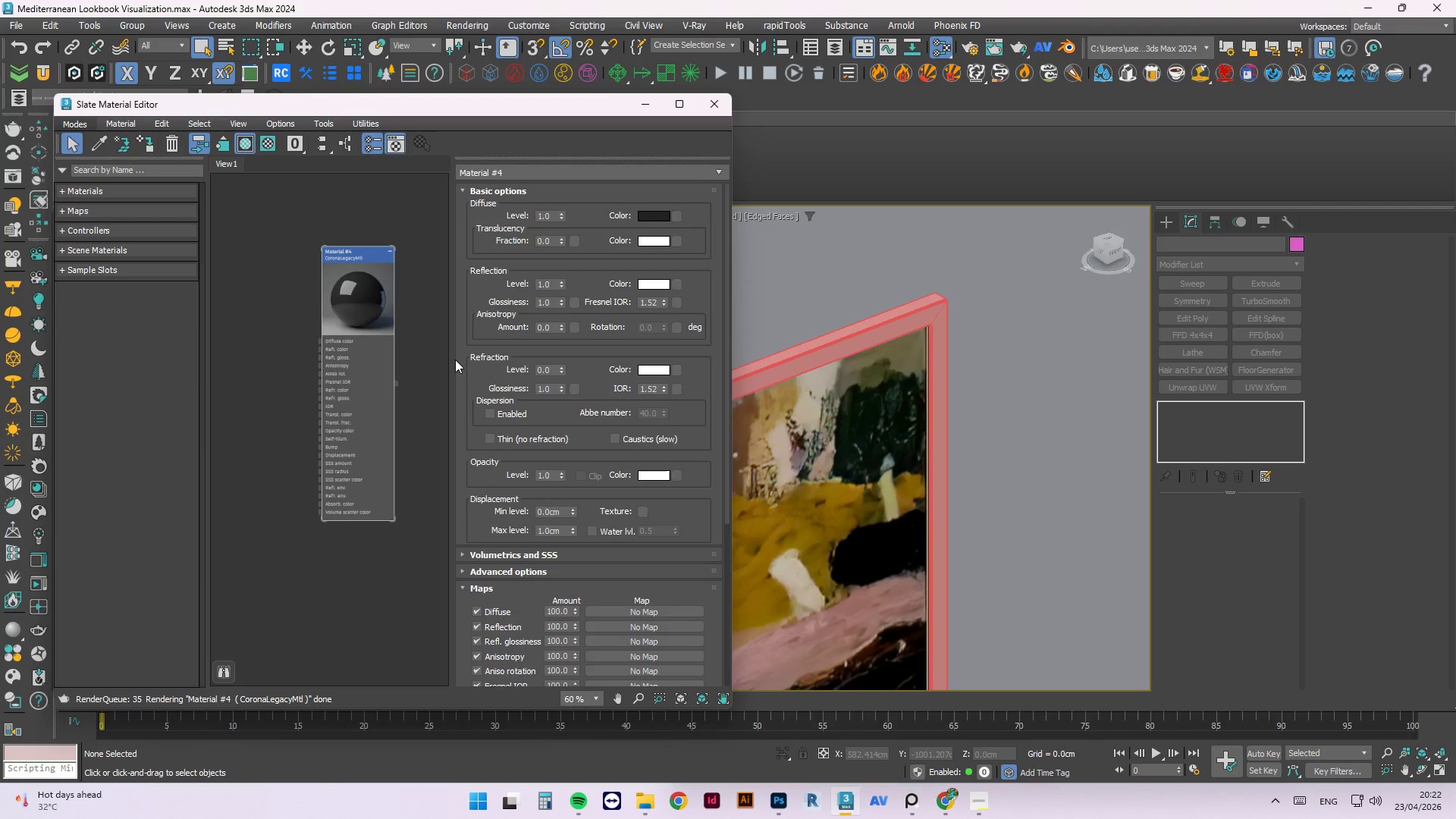 
wait(18.33)
 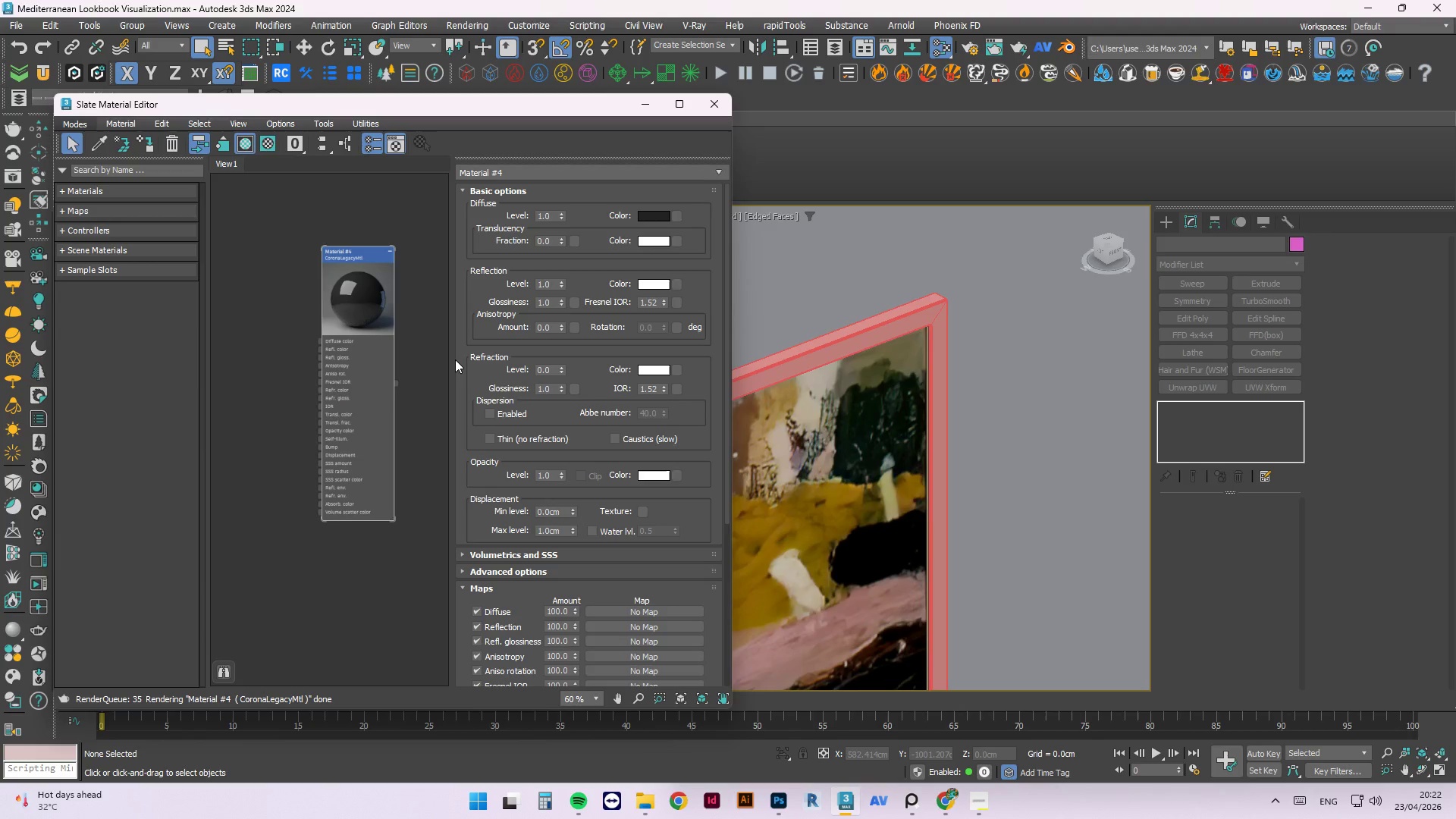 
double_click([844, 347])
 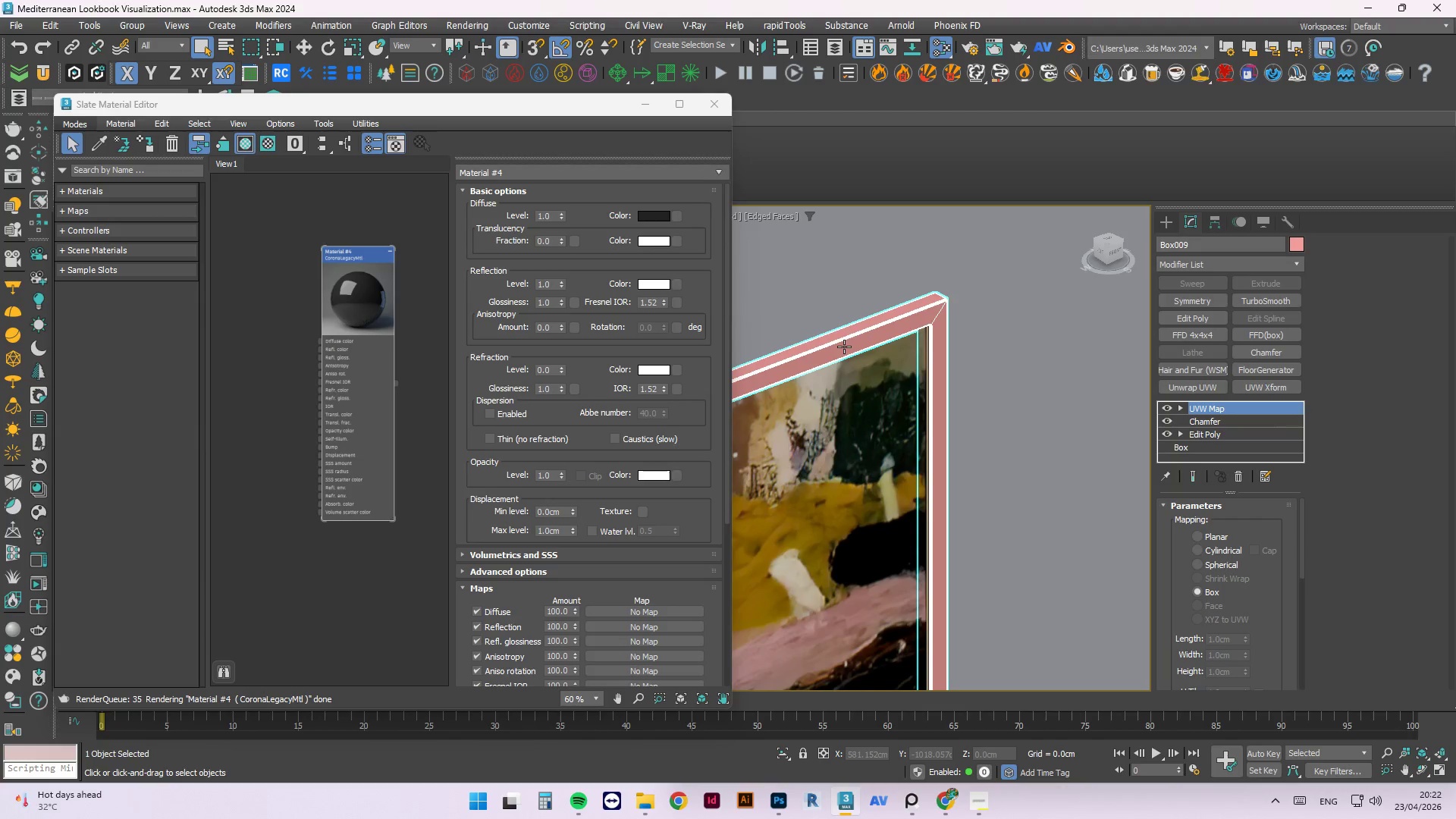 
right_click([844, 347])
 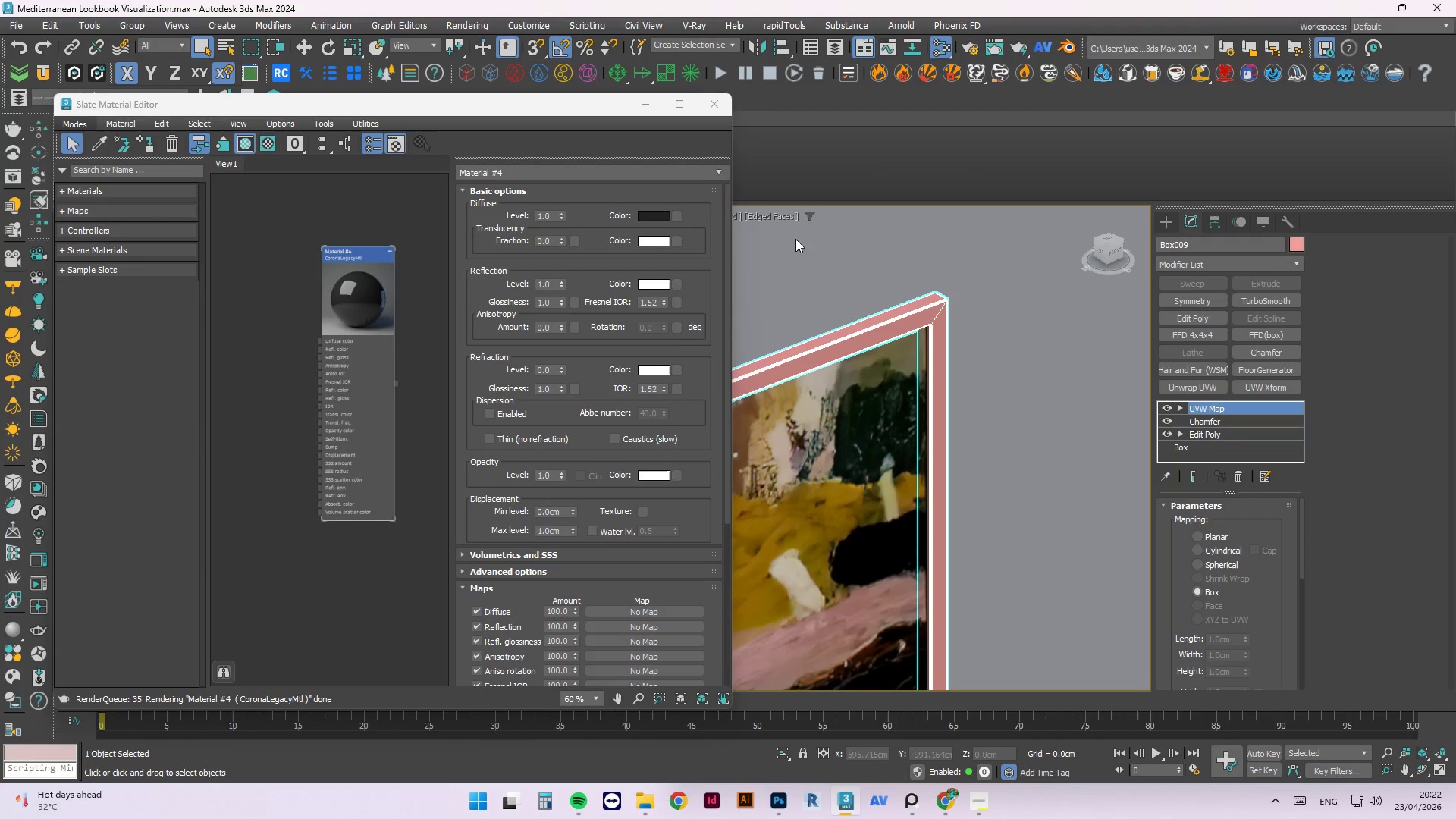 
double_click([861, 318])
 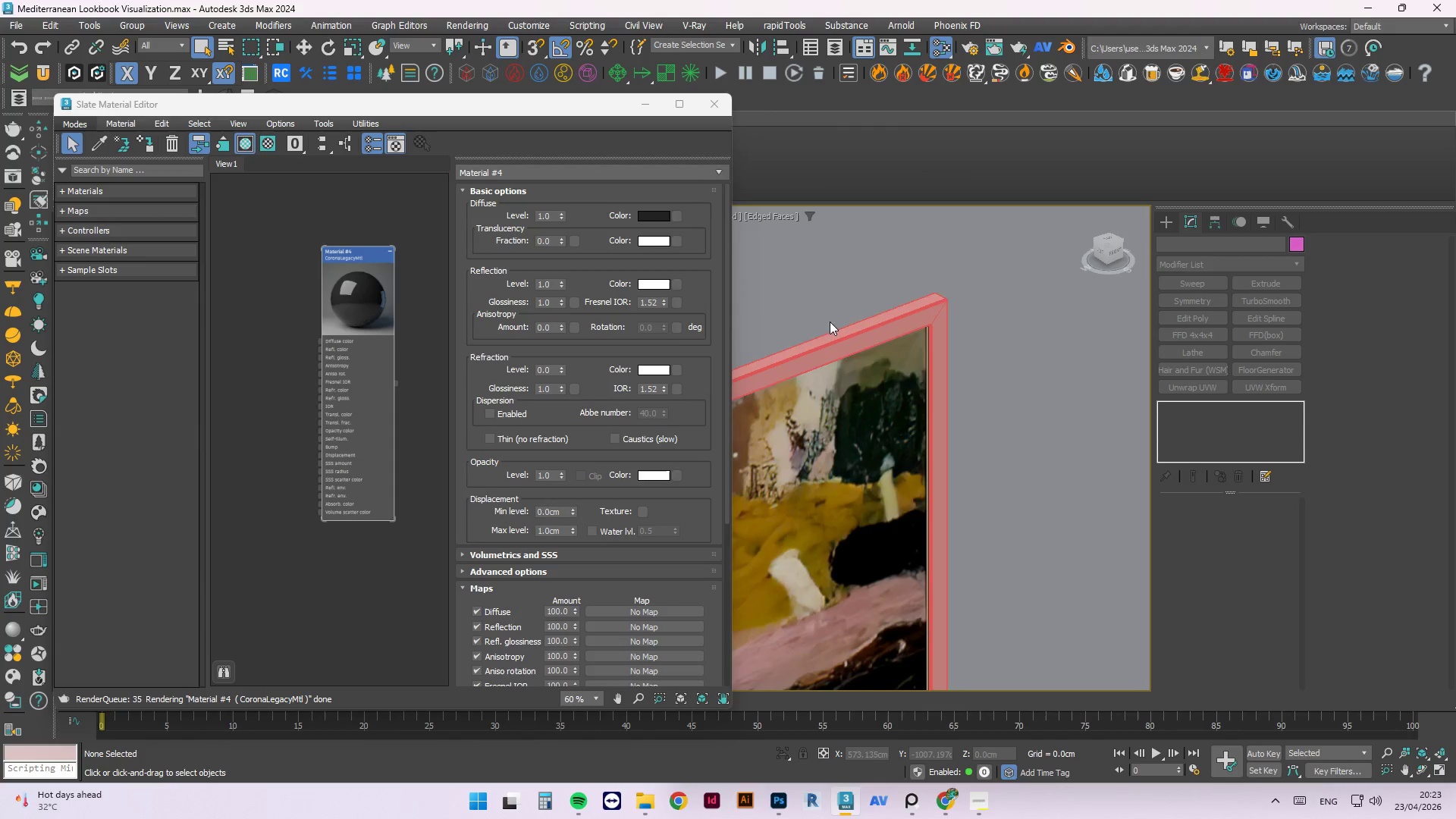 
left_click([861, 329])
 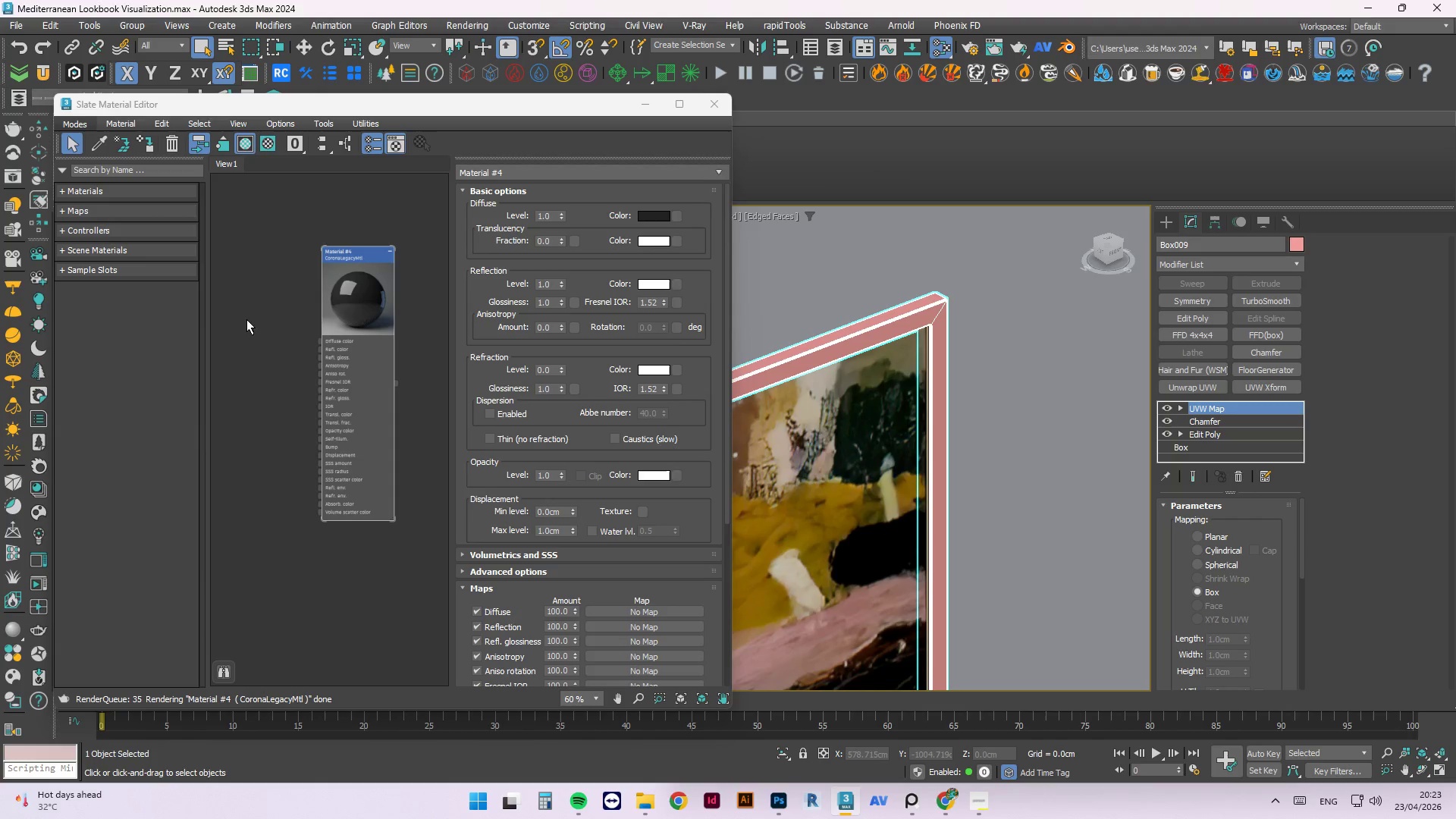 
left_click([392, 280])
 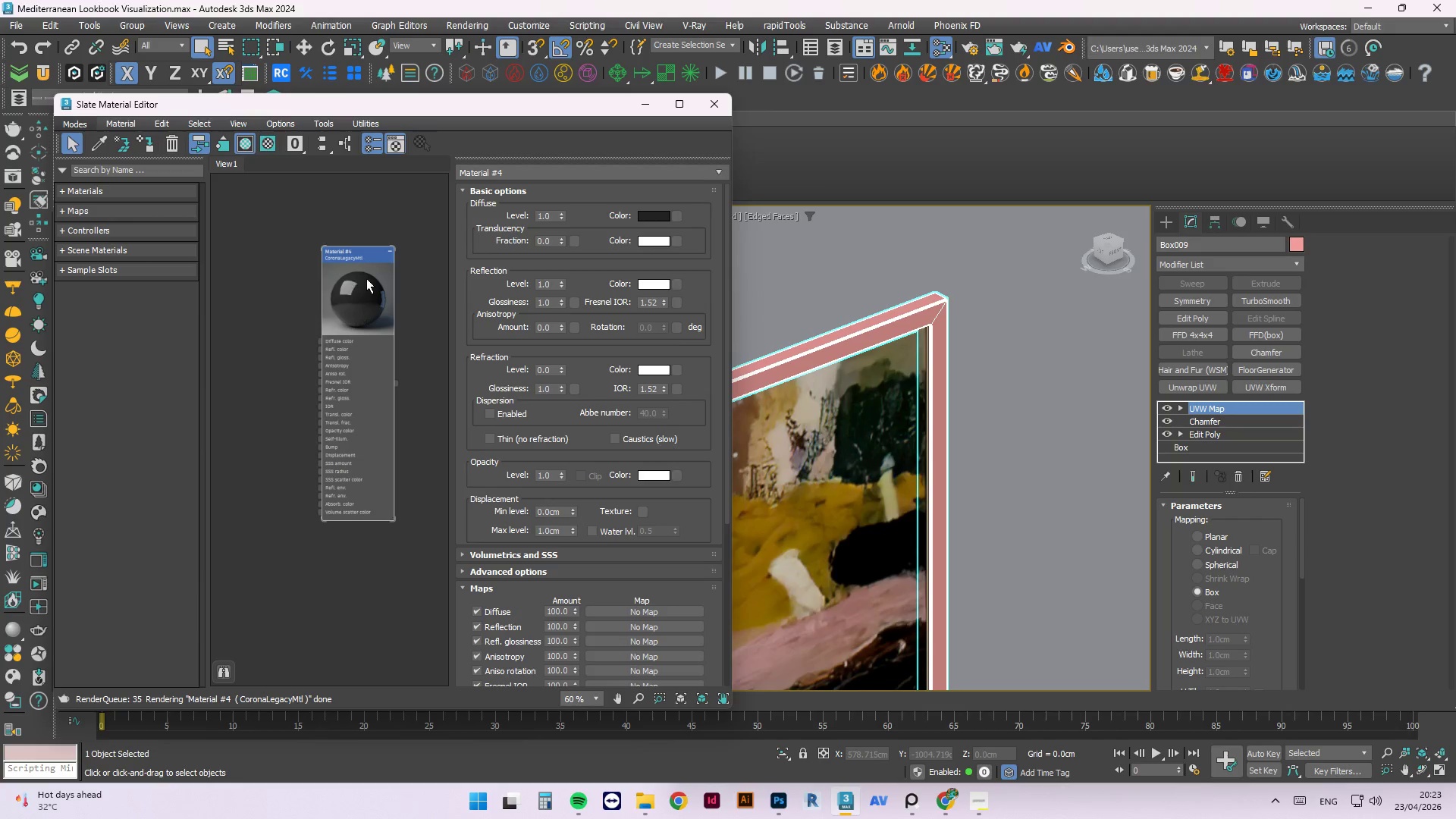 
right_click([366, 278])
 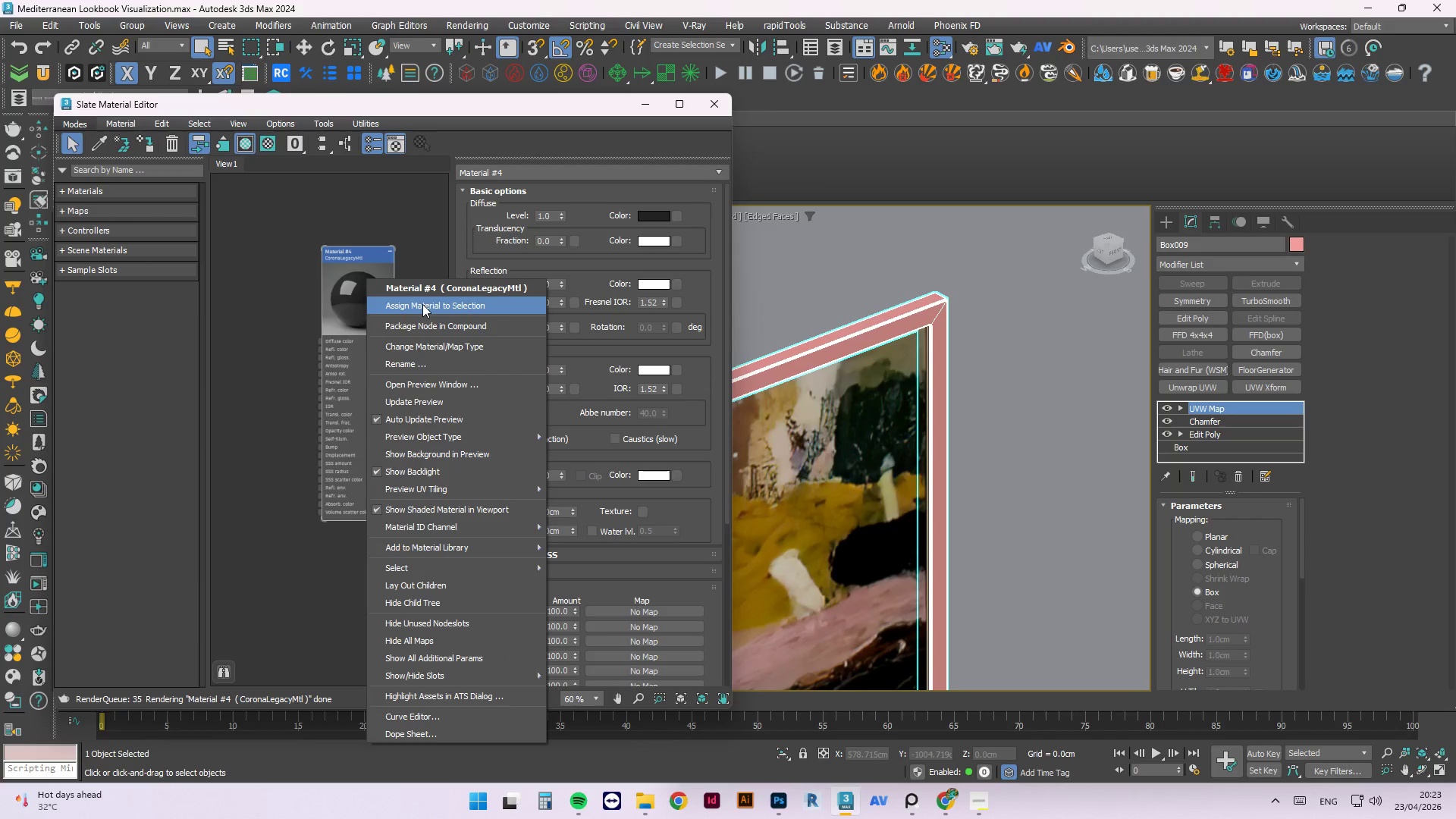 
left_click([422, 303])
 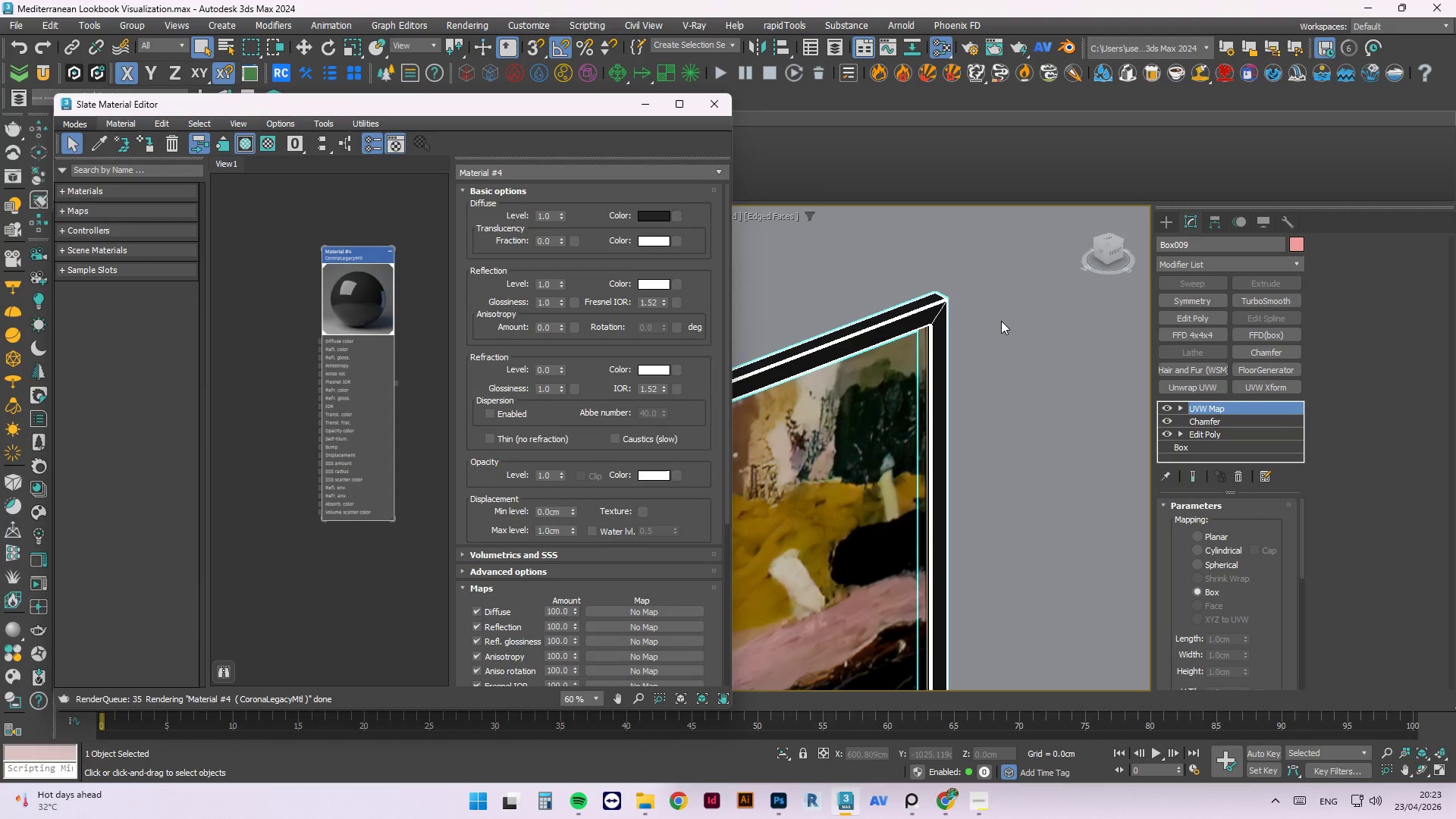 
left_click([1003, 321])
 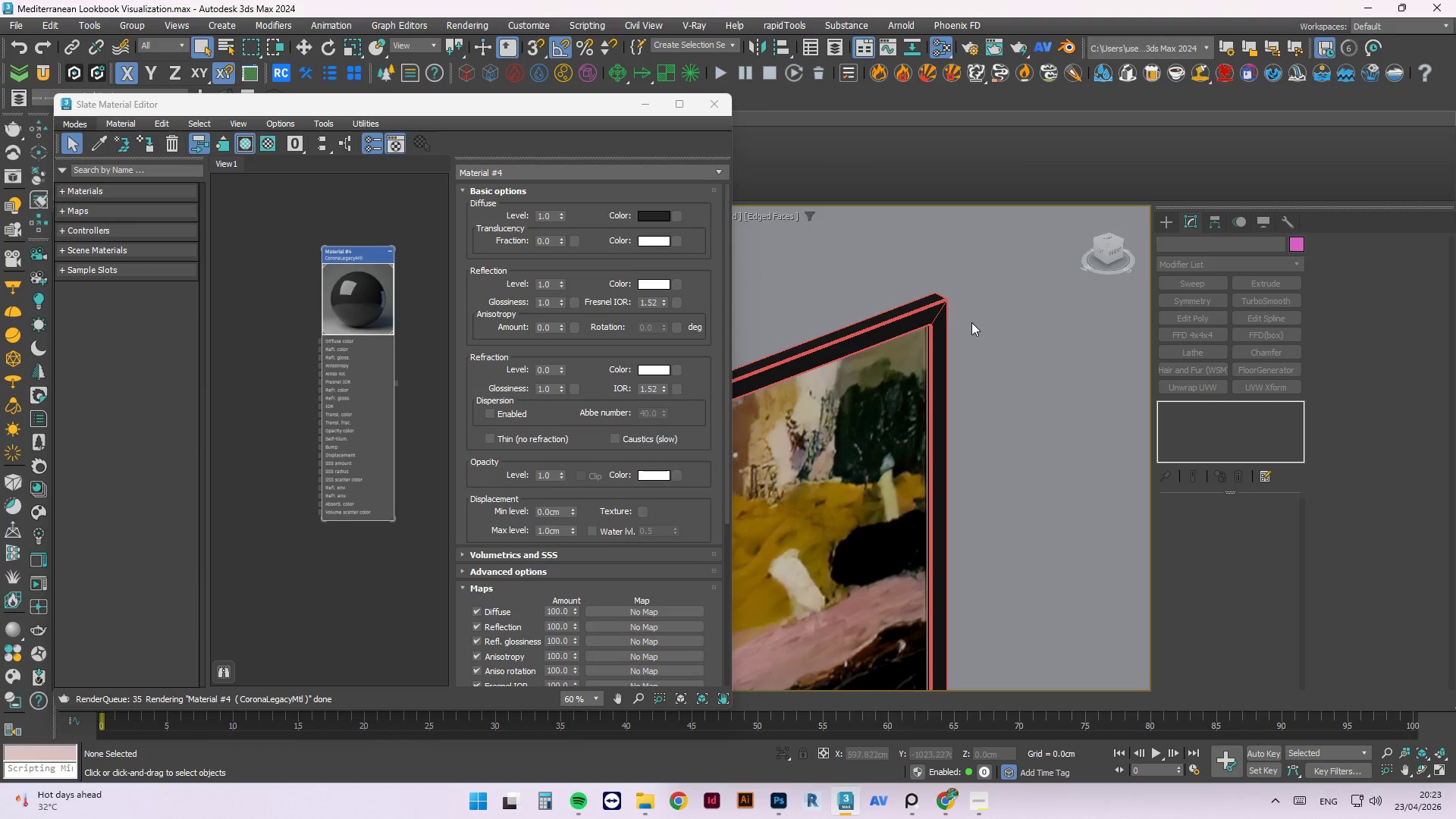 
scroll: coordinate [994, 341], scroll_direction: down, amount: 5.0
 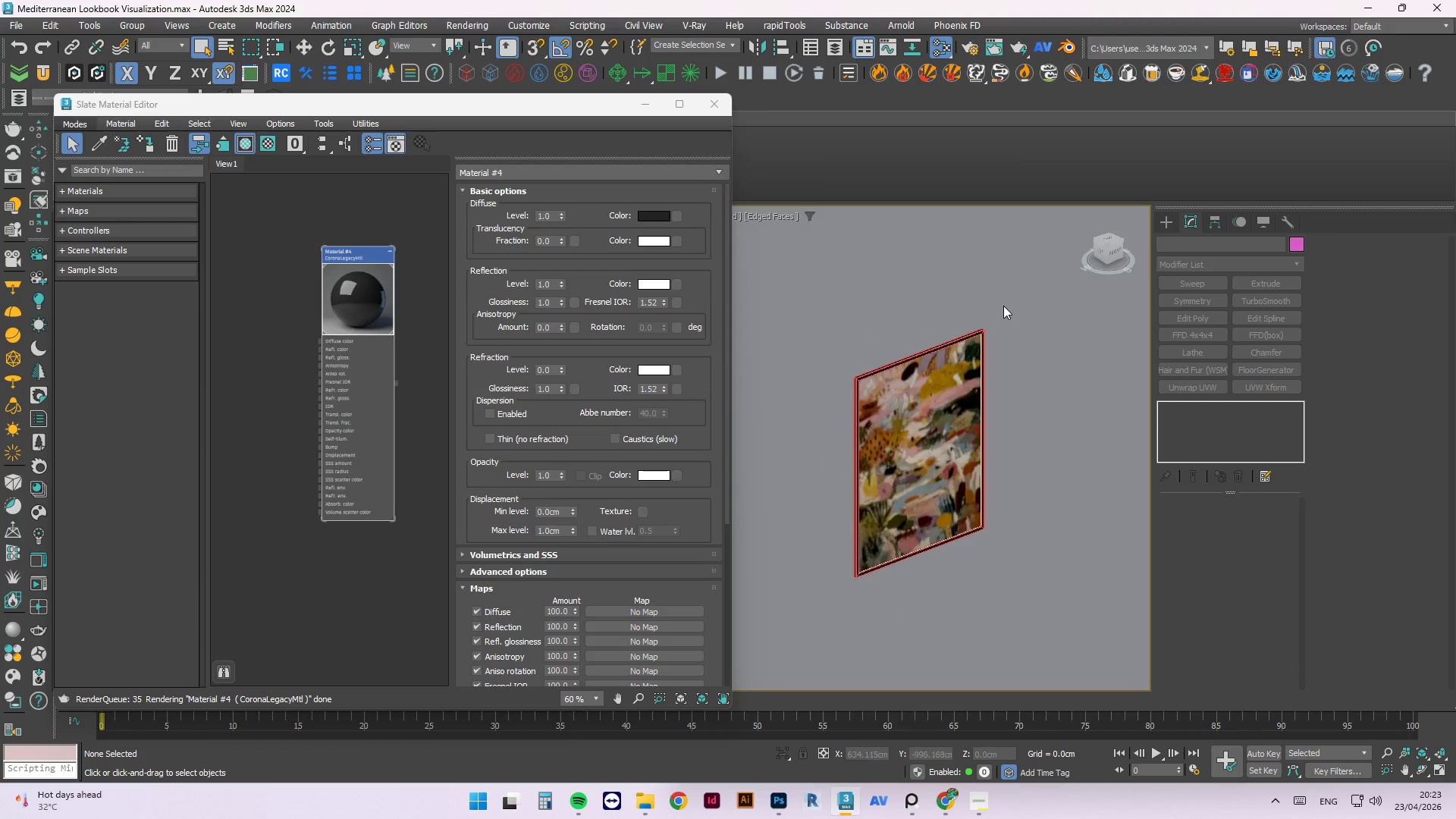 
left_click_drag(start_coordinate=[1003, 300], to_coordinate=[821, 622])
 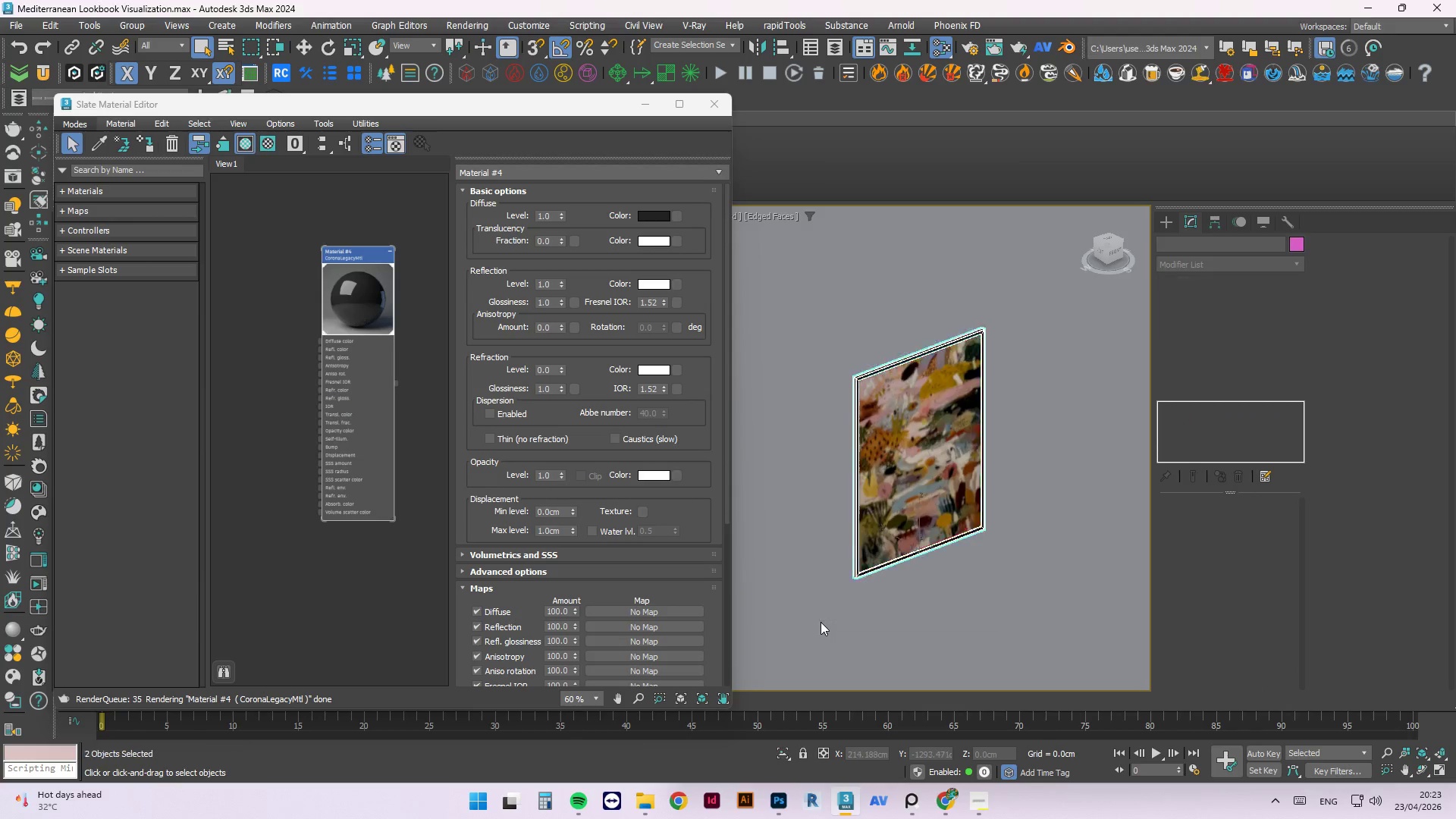 
scroll: coordinate [821, 622], scroll_direction: up, amount: 1.0
 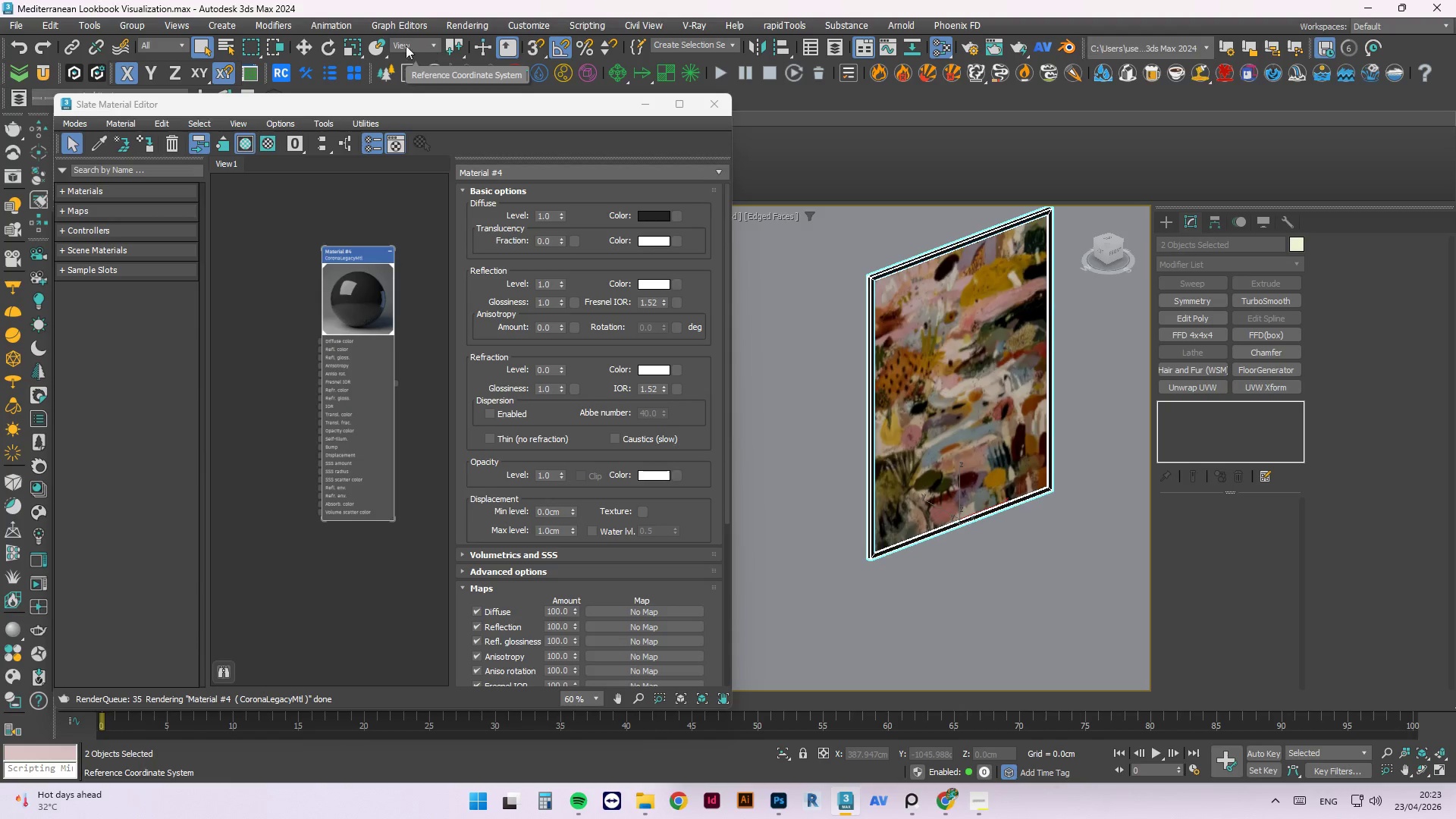 
left_click([142, 21])
 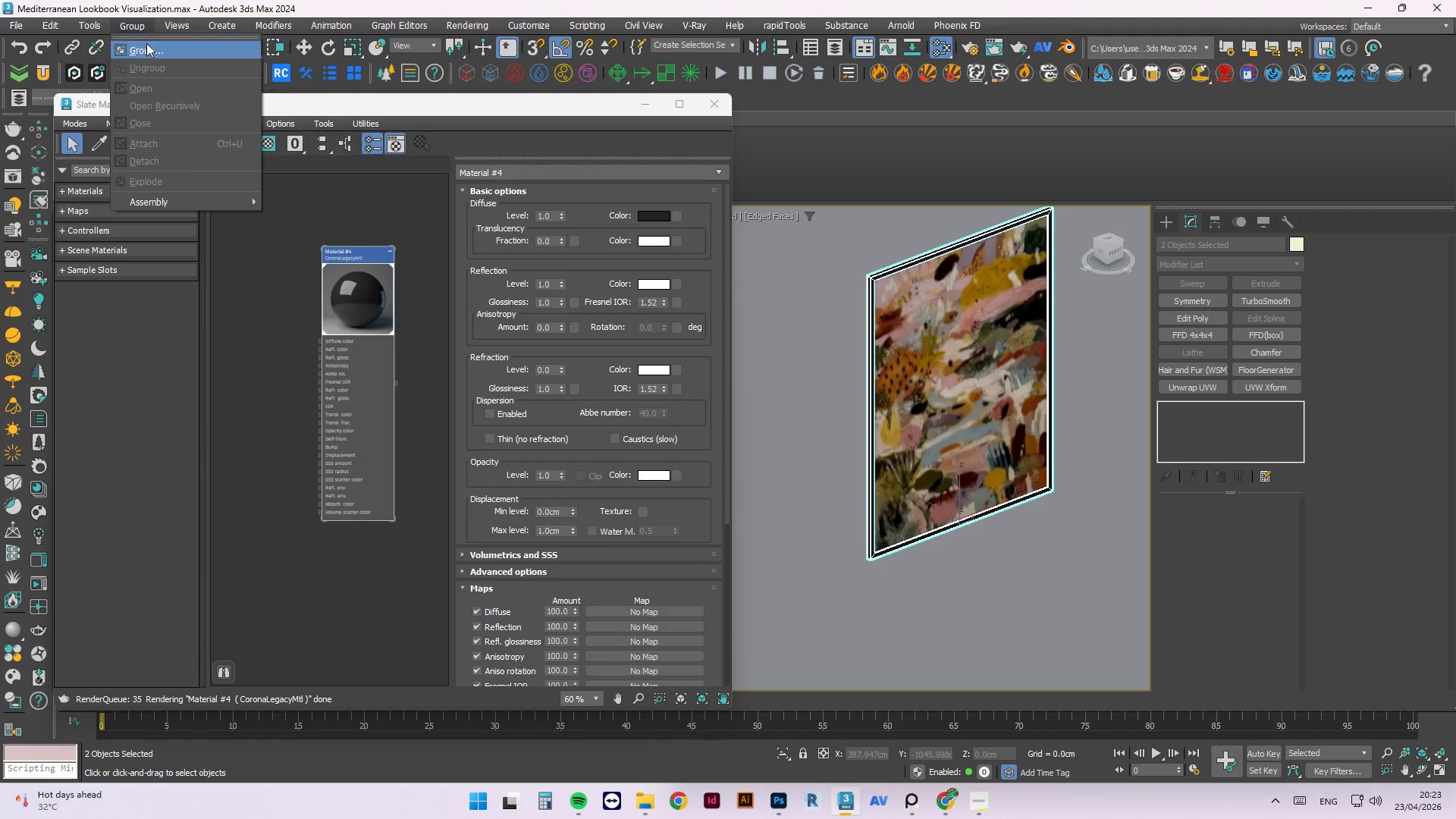 
left_click([148, 49])
 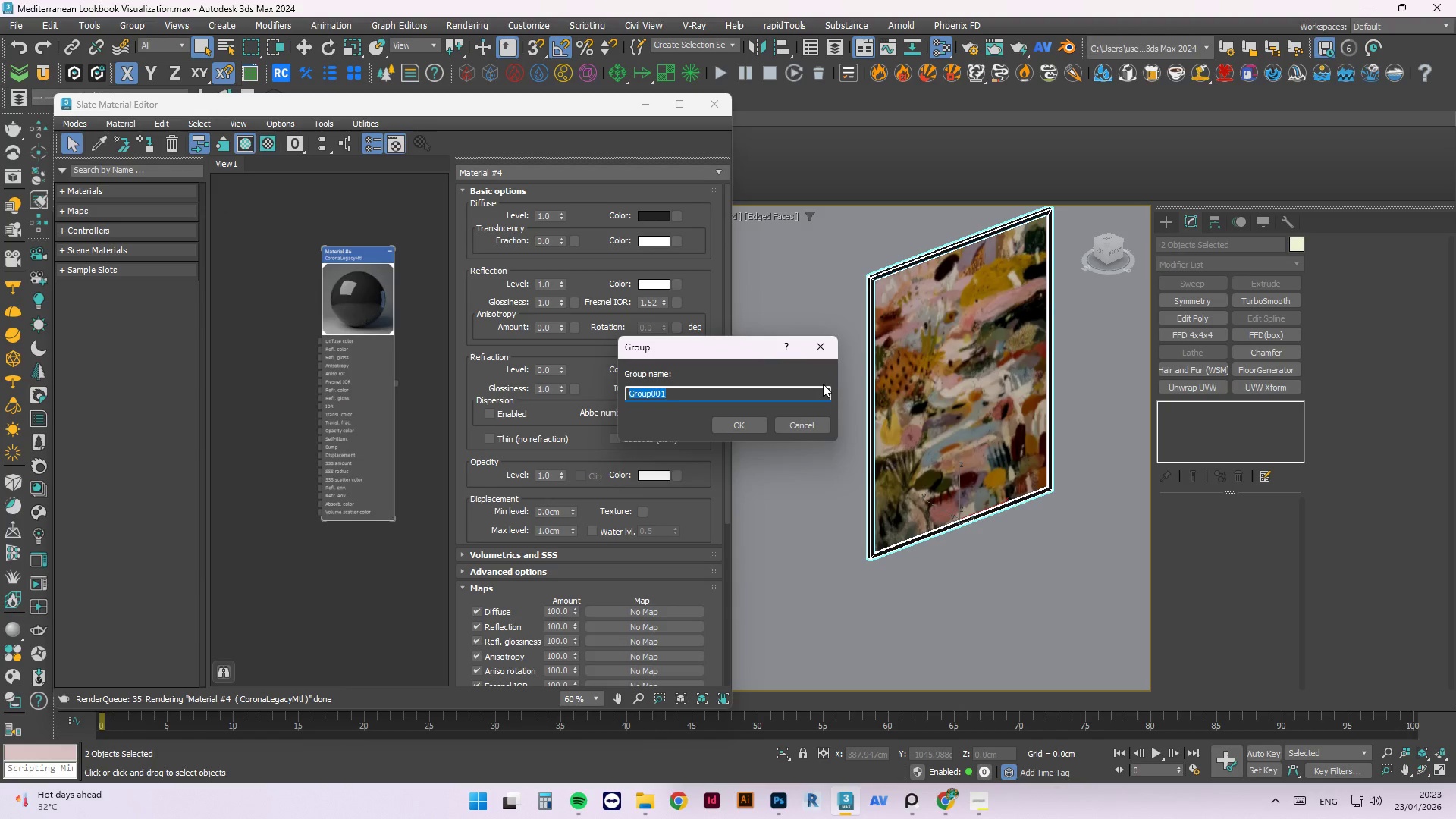 
hold_key(key=A, duration=0.31)
 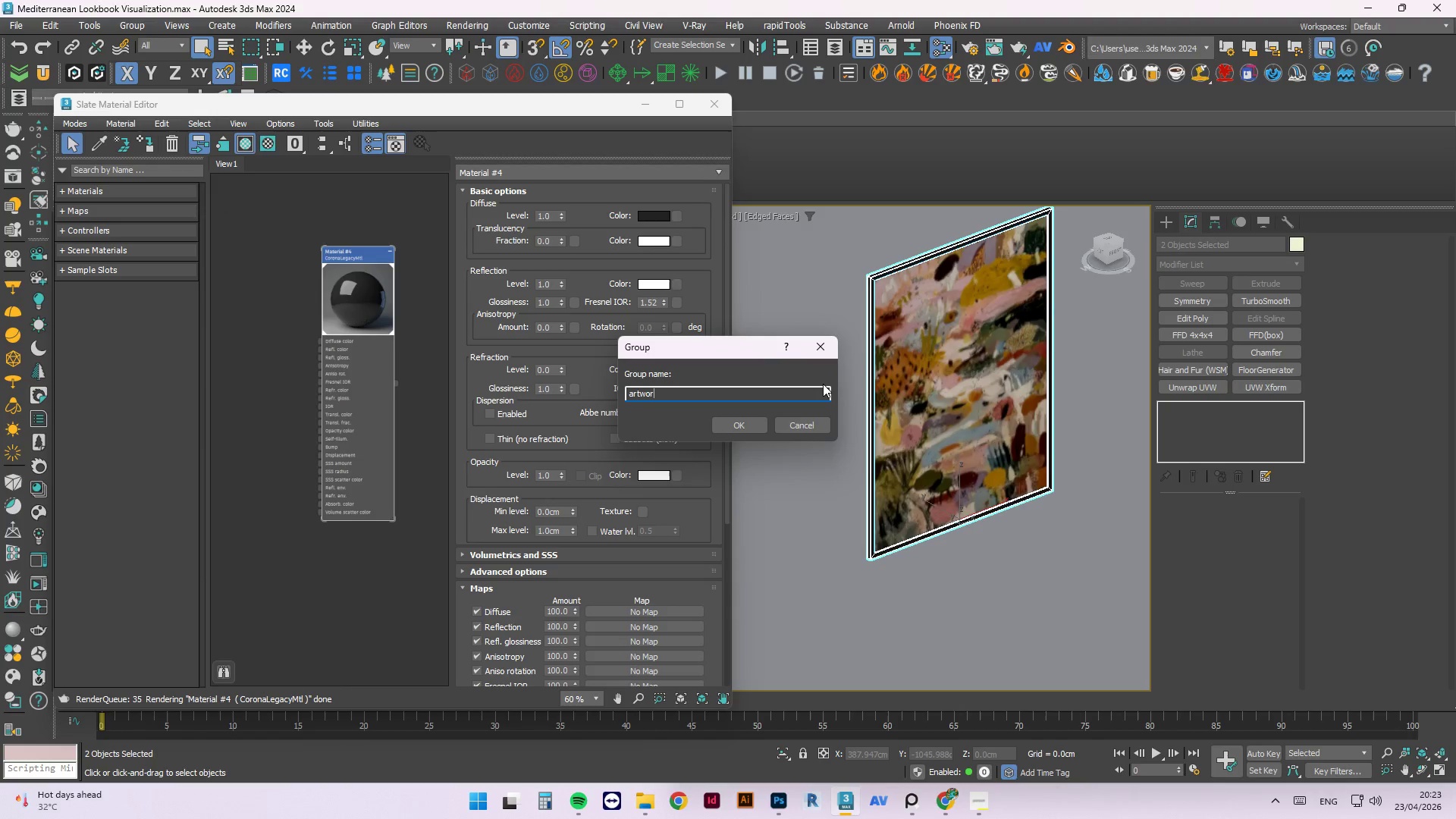 
type(rtwork)
 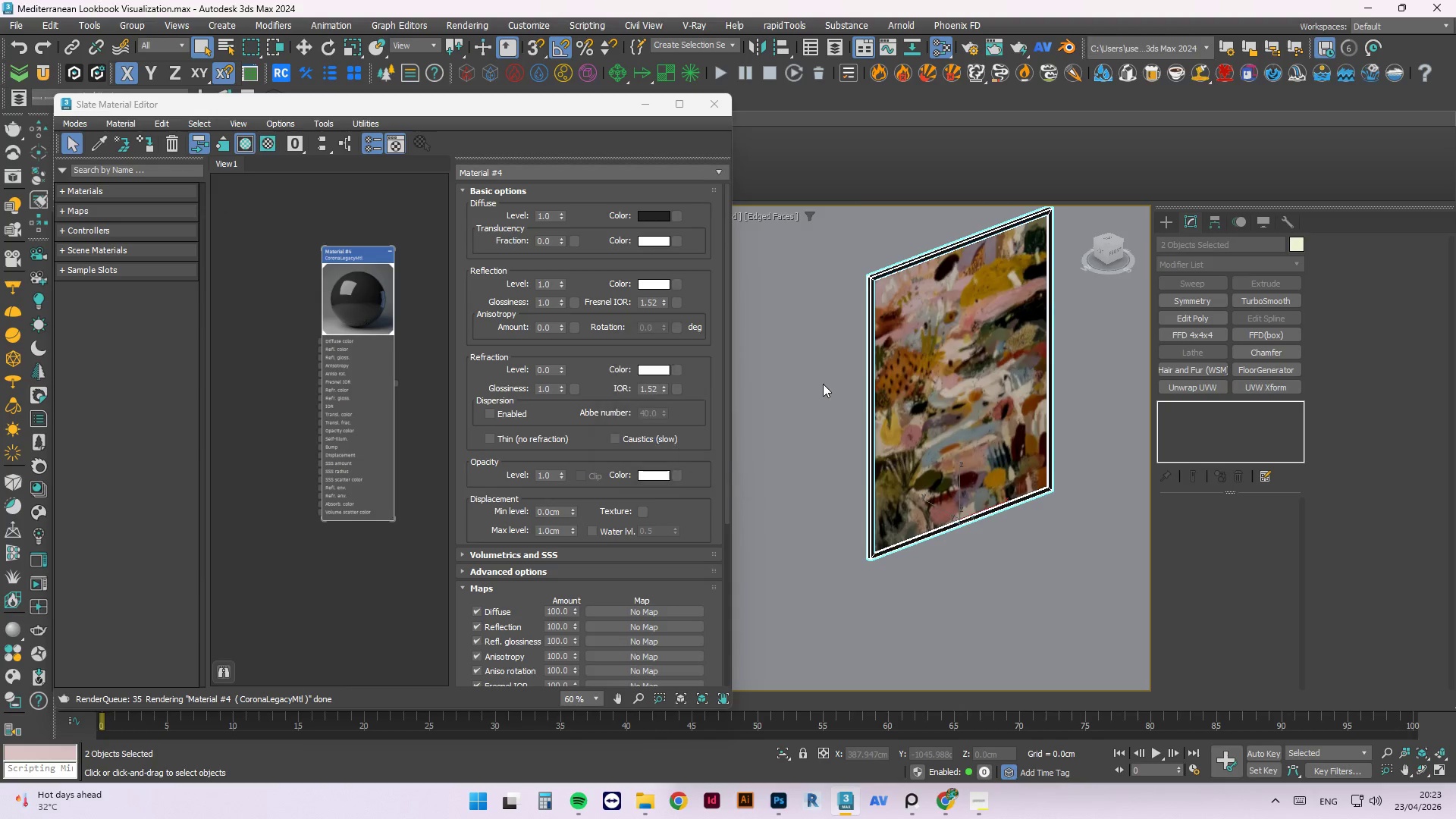 
key(Enter)
 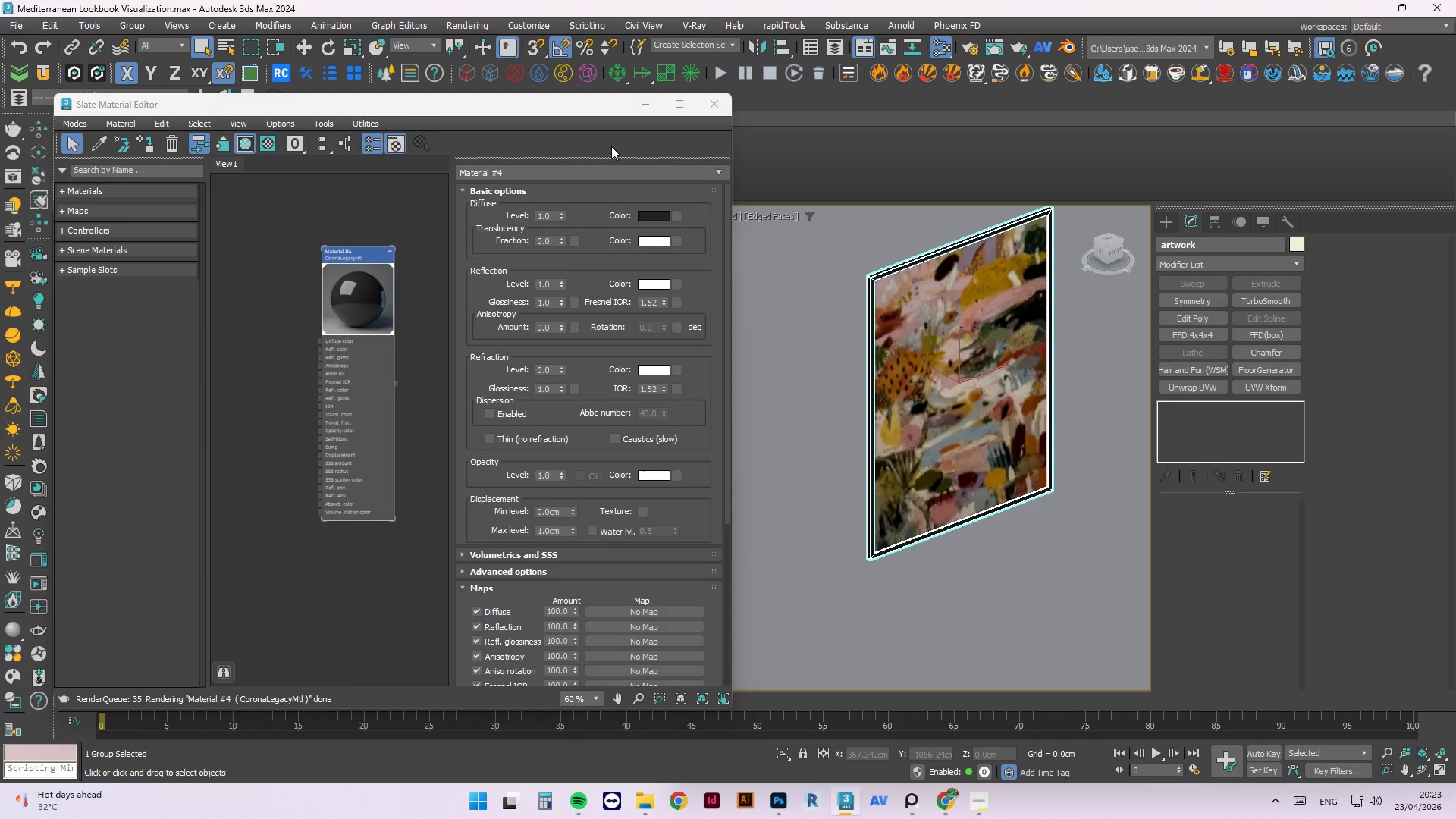 
left_click([638, 110])
 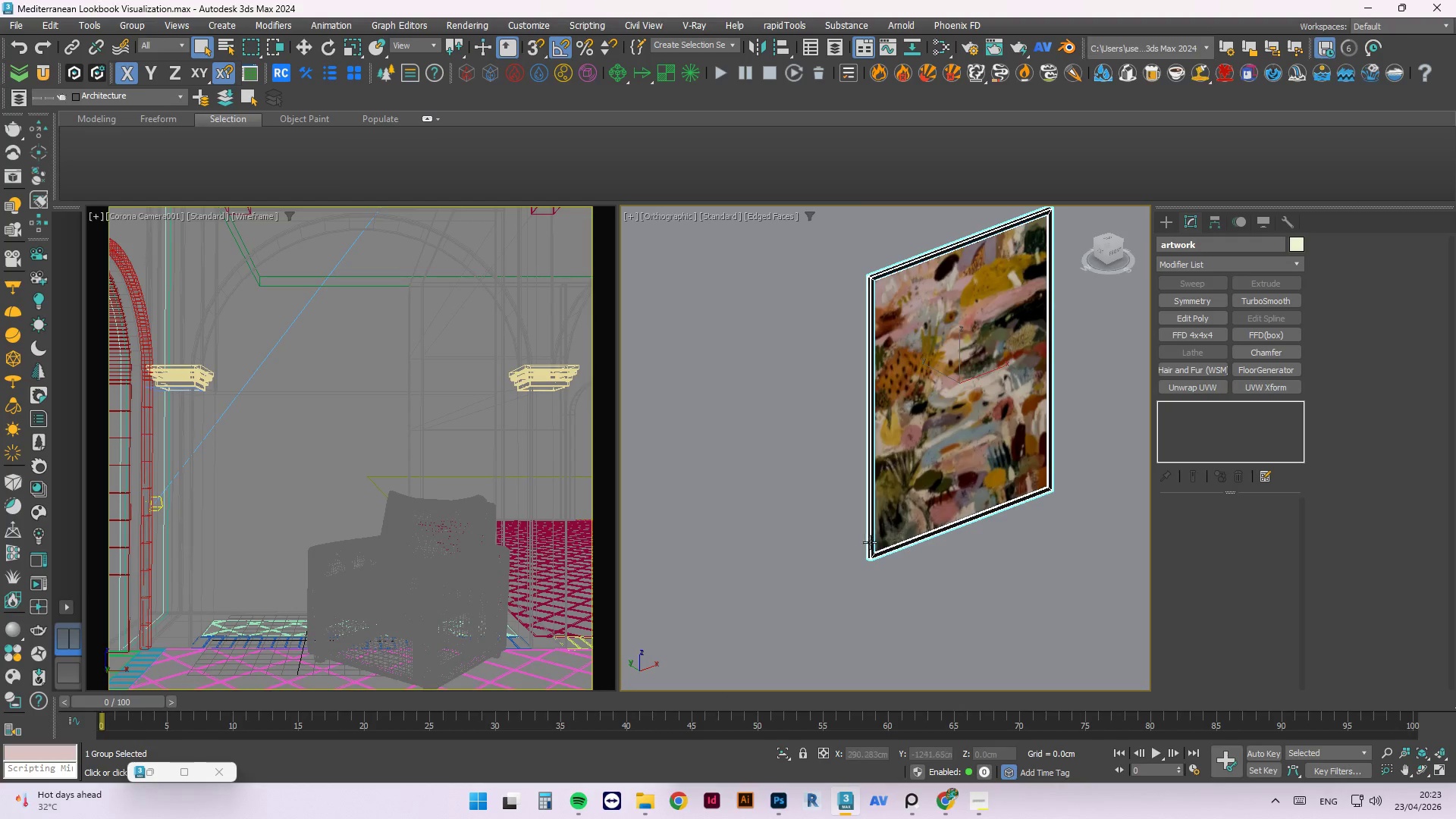 
scroll: coordinate [871, 542], scroll_direction: down, amount: 4.0
 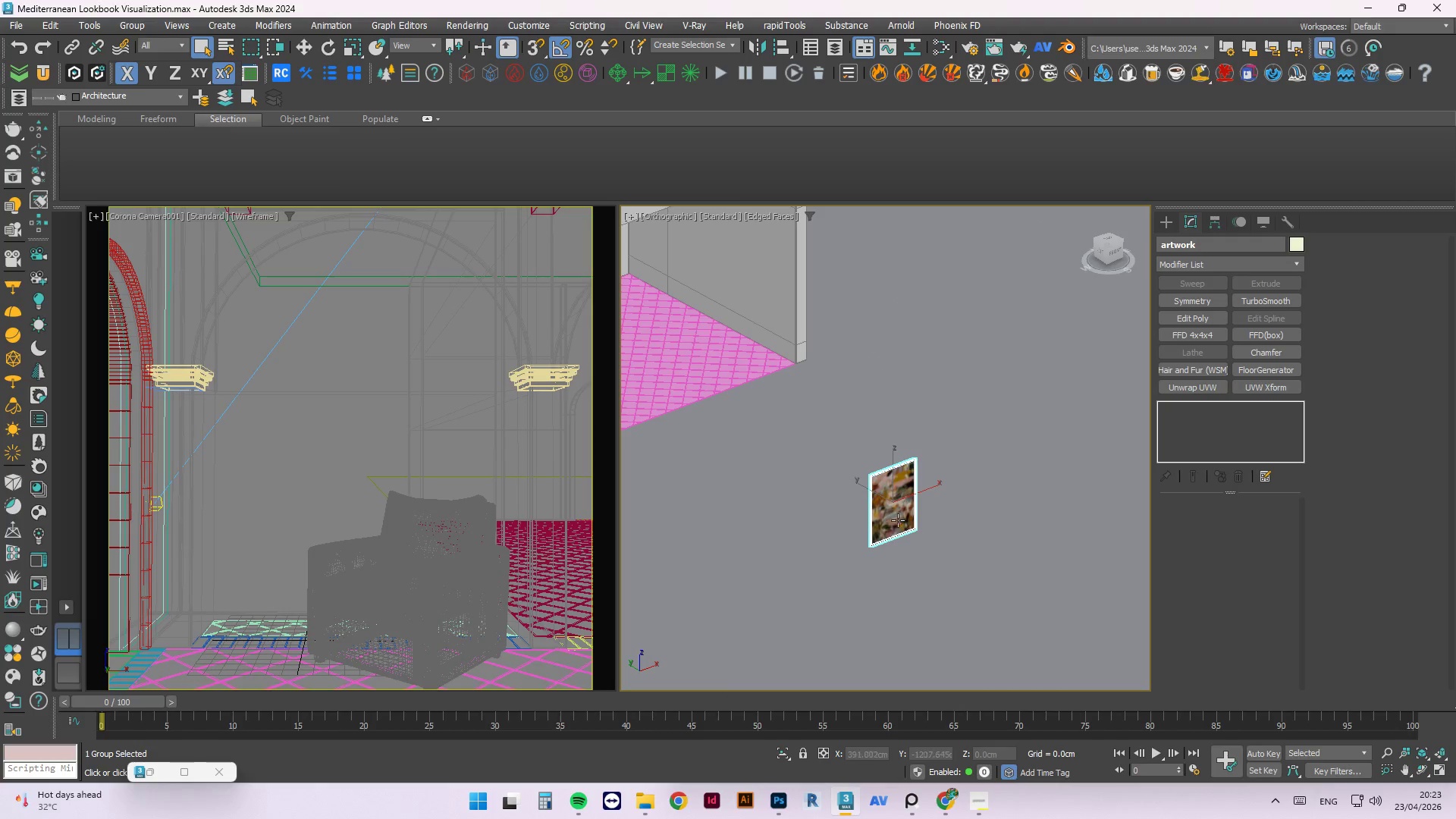 
hold_key(key=AltLeft, duration=1.2)
 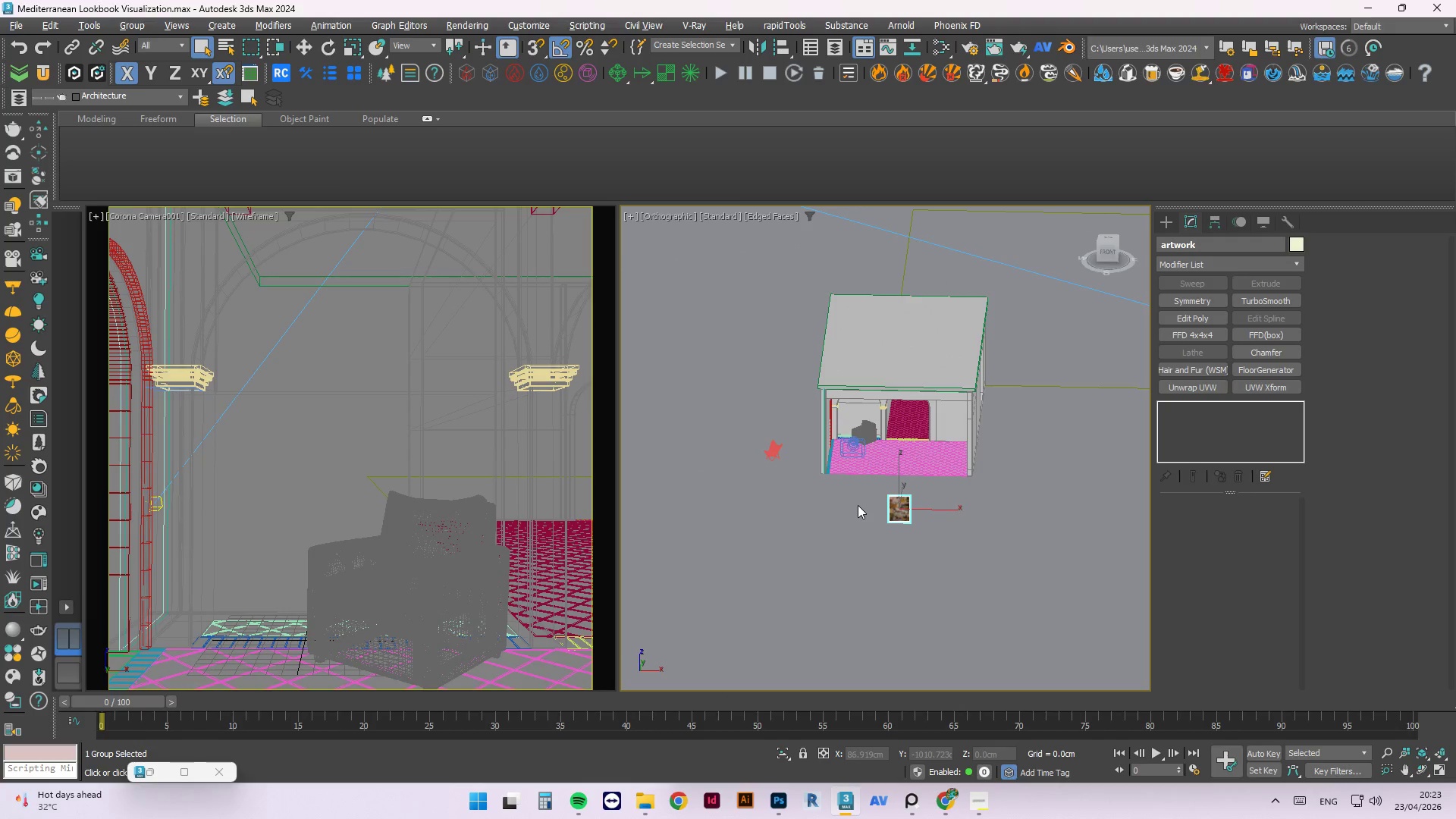 
scroll: coordinate [903, 513], scroll_direction: down, amount: 3.0
 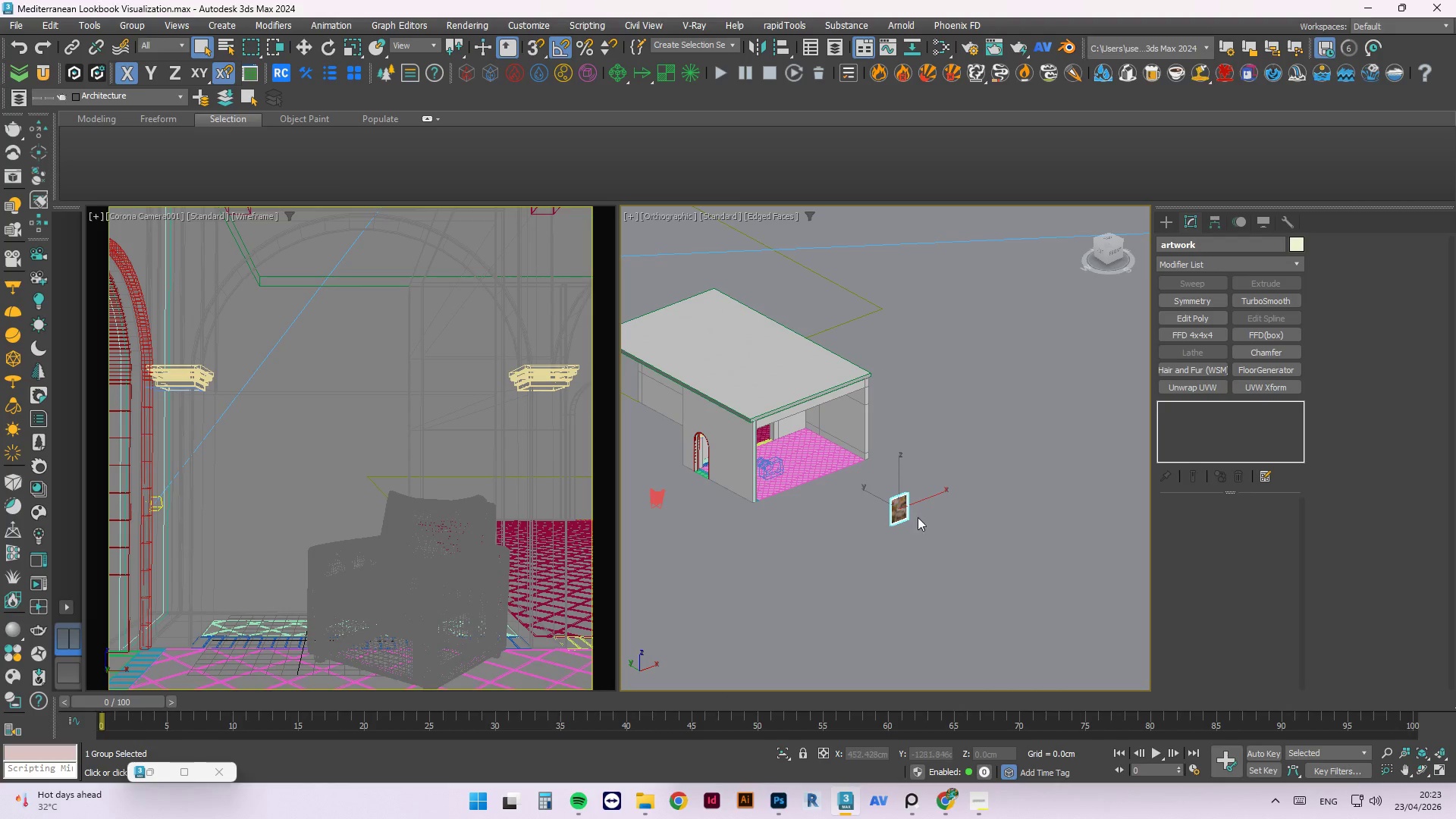 
key(T)
 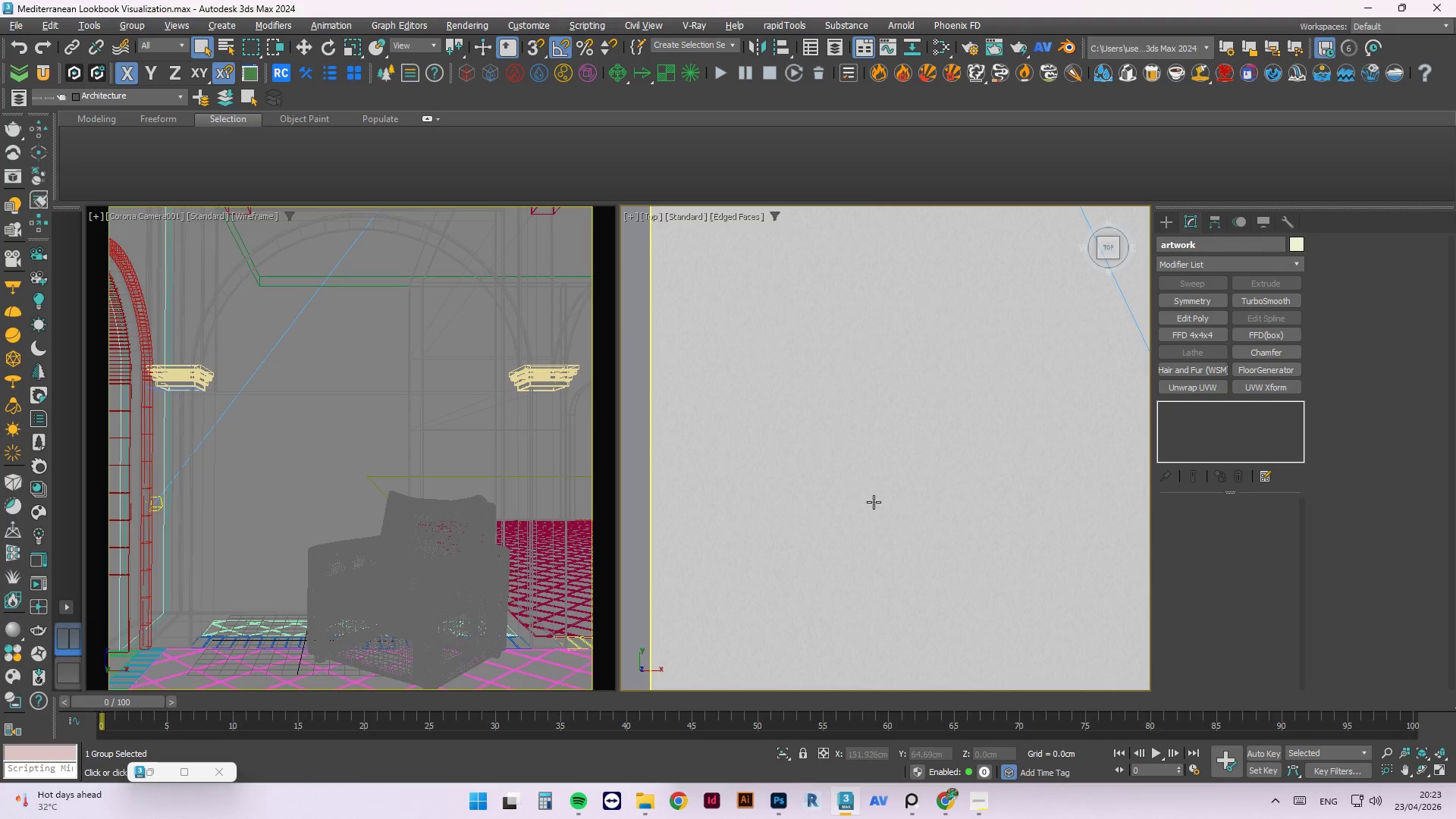 
key(F3)
 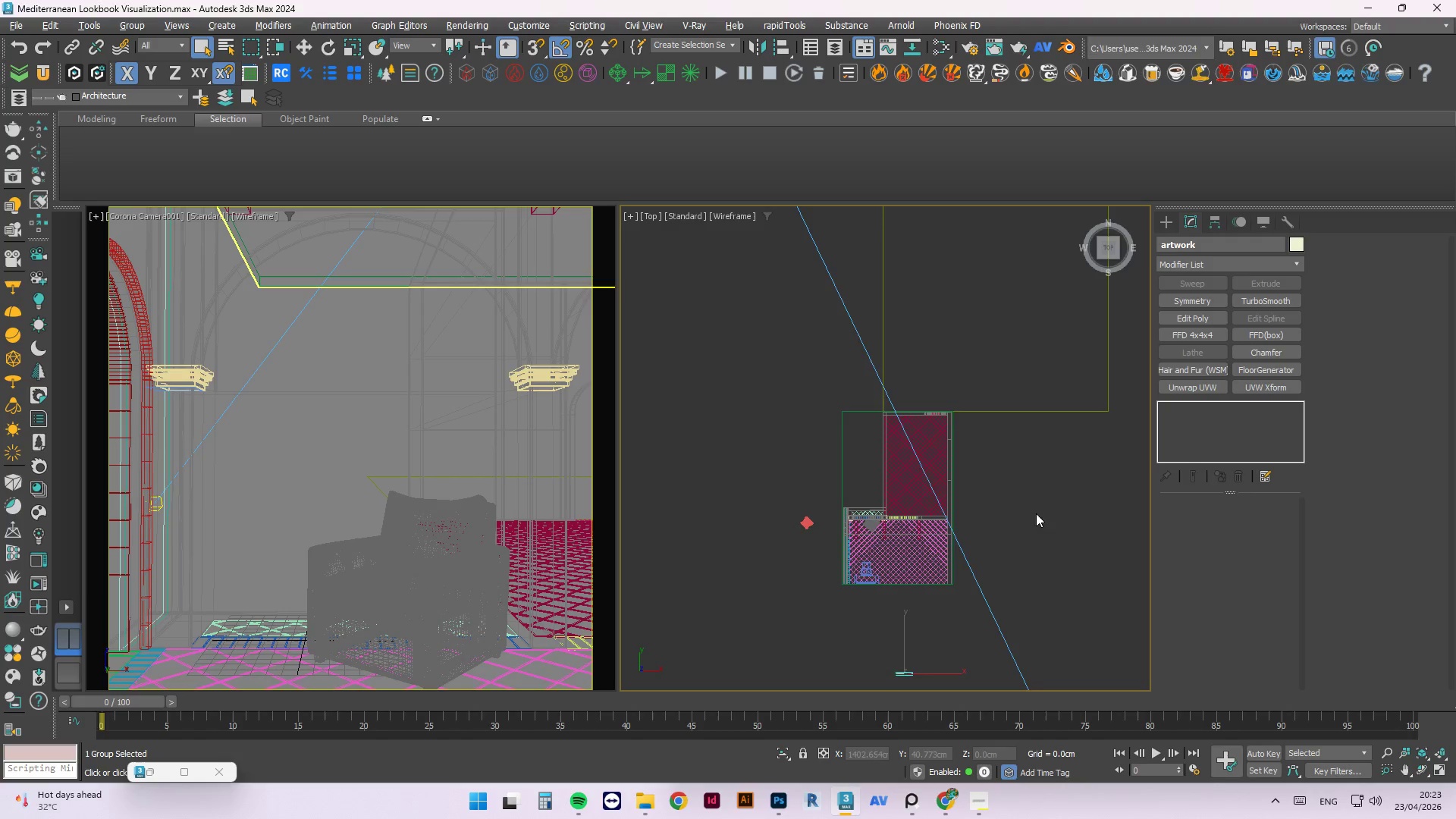 
scroll: coordinate [883, 514], scroll_direction: down, amount: 5.0
 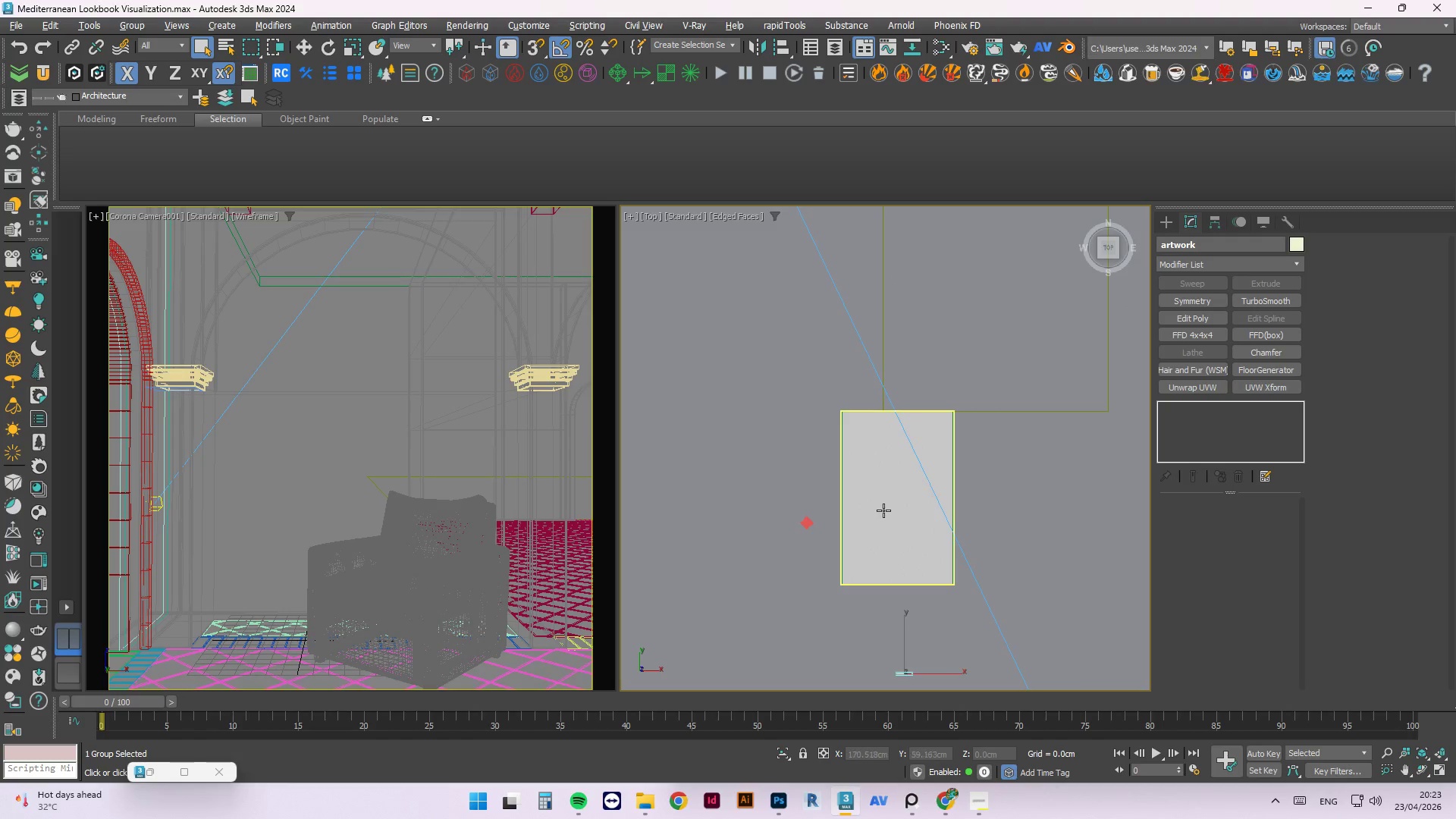 
key(2)
 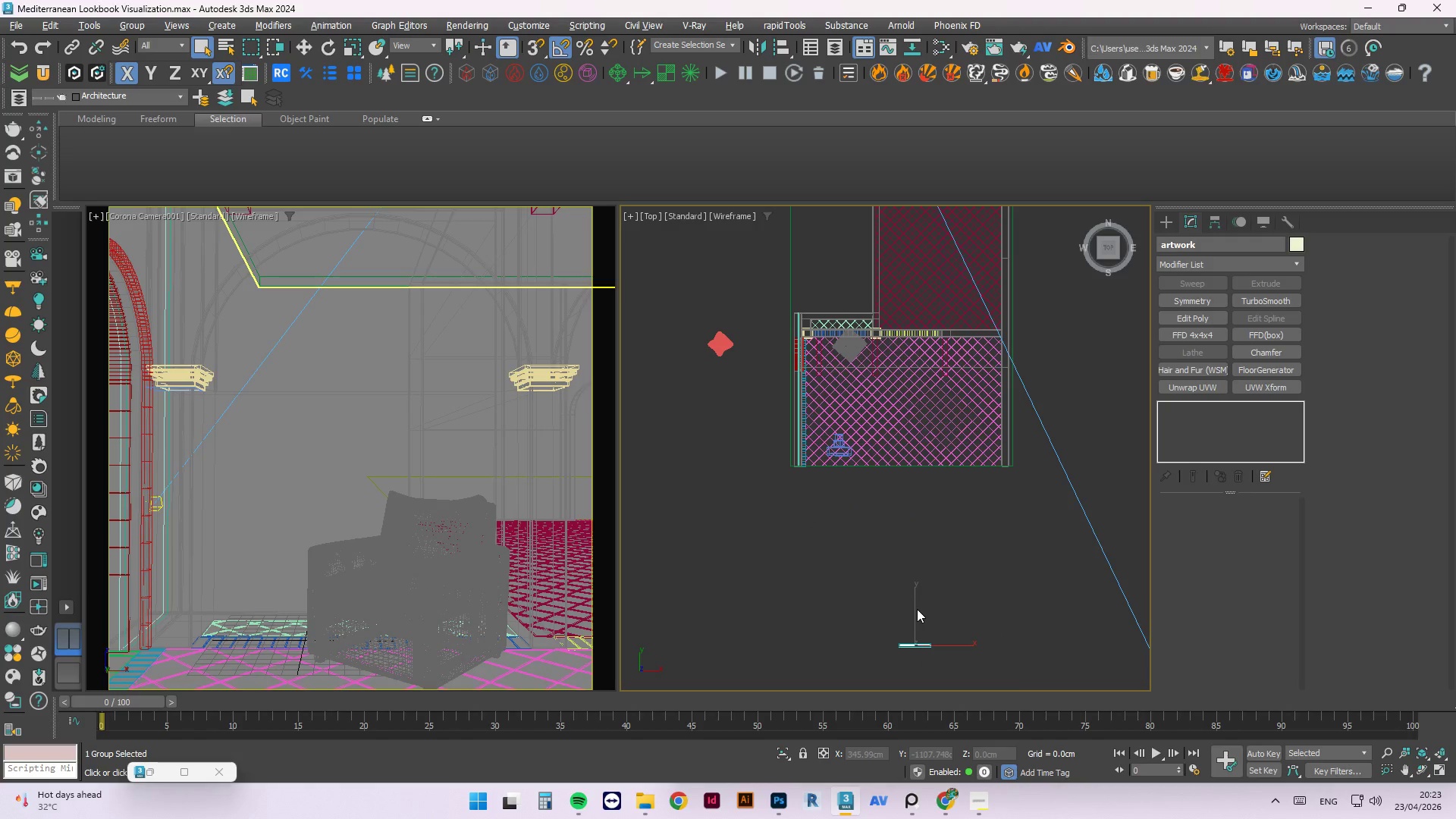 
scroll: coordinate [922, 610], scroll_direction: up, amount: 2.0
 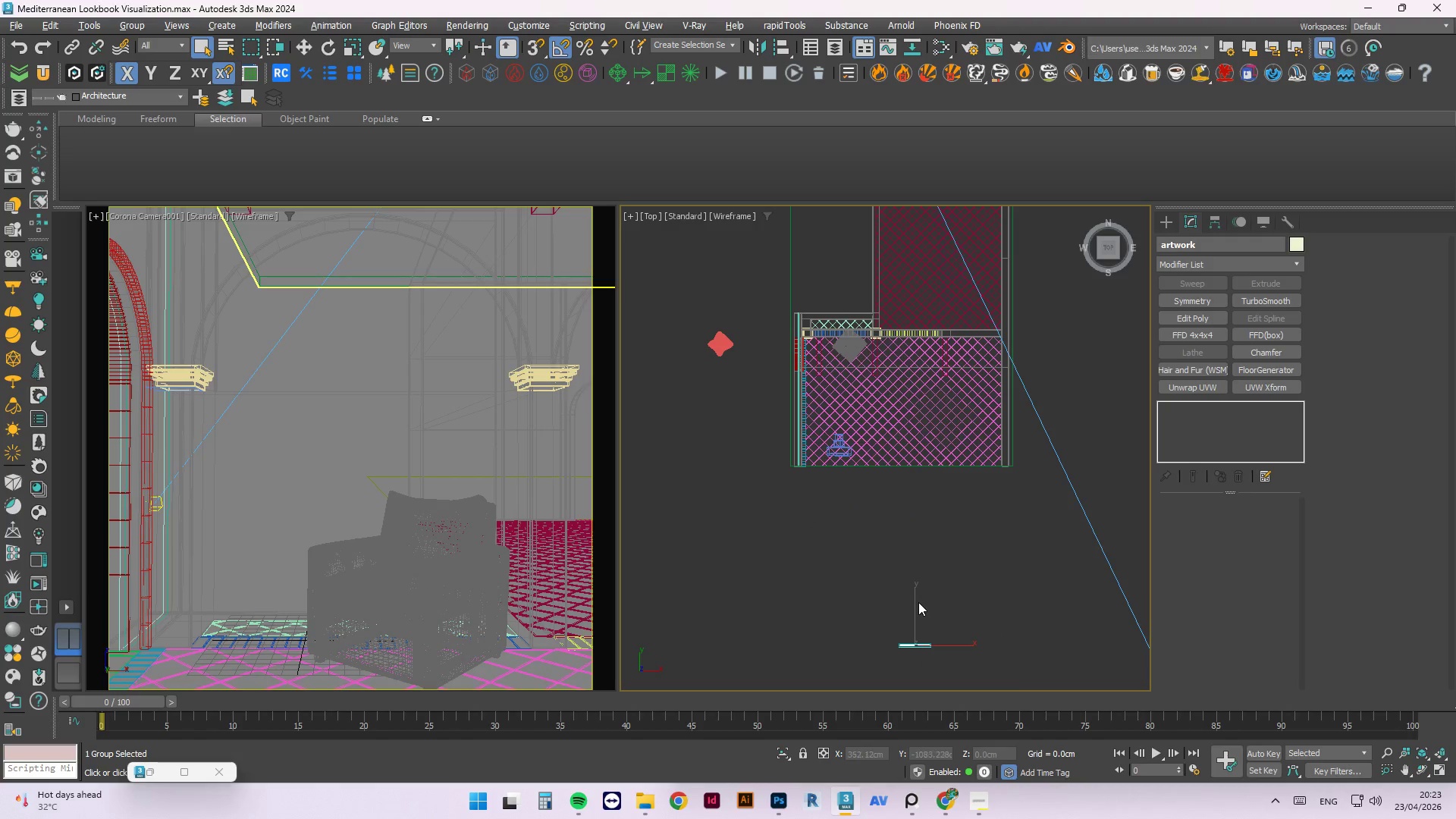 
key(W)
 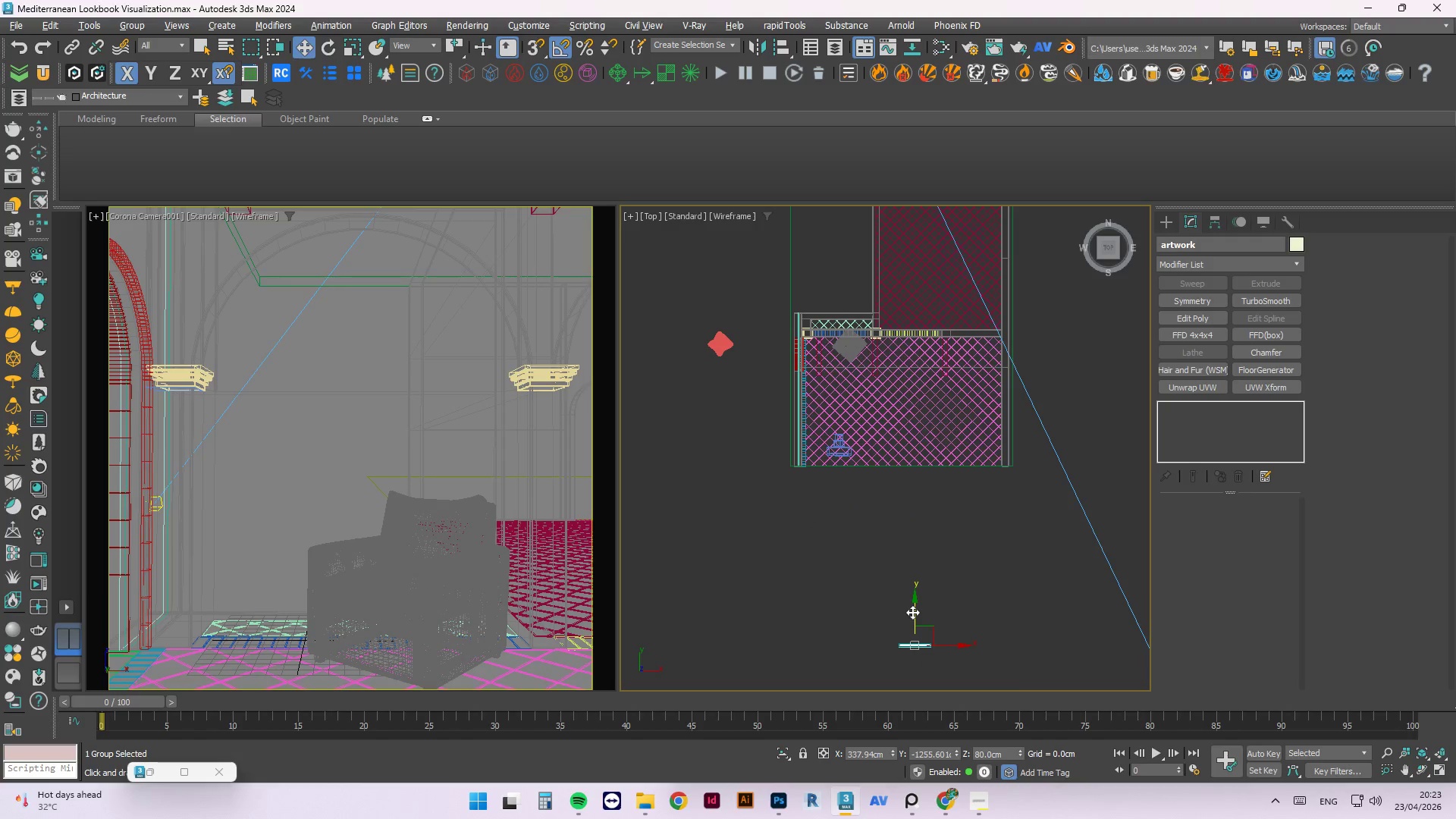 
left_click_drag(start_coordinate=[912, 612], to_coordinate=[887, 323])
 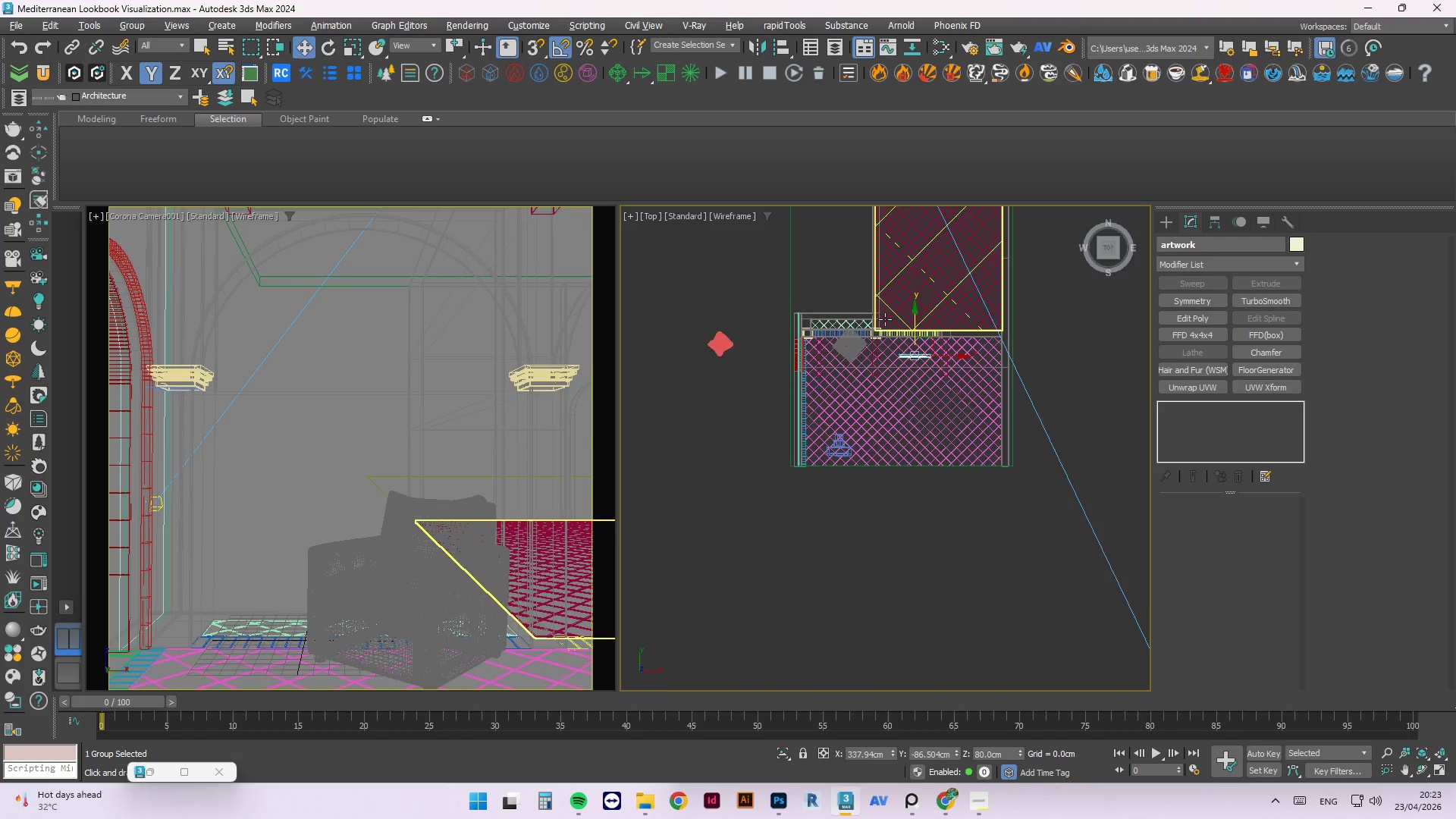 
scroll: coordinate [879, 332], scroll_direction: up, amount: 3.0
 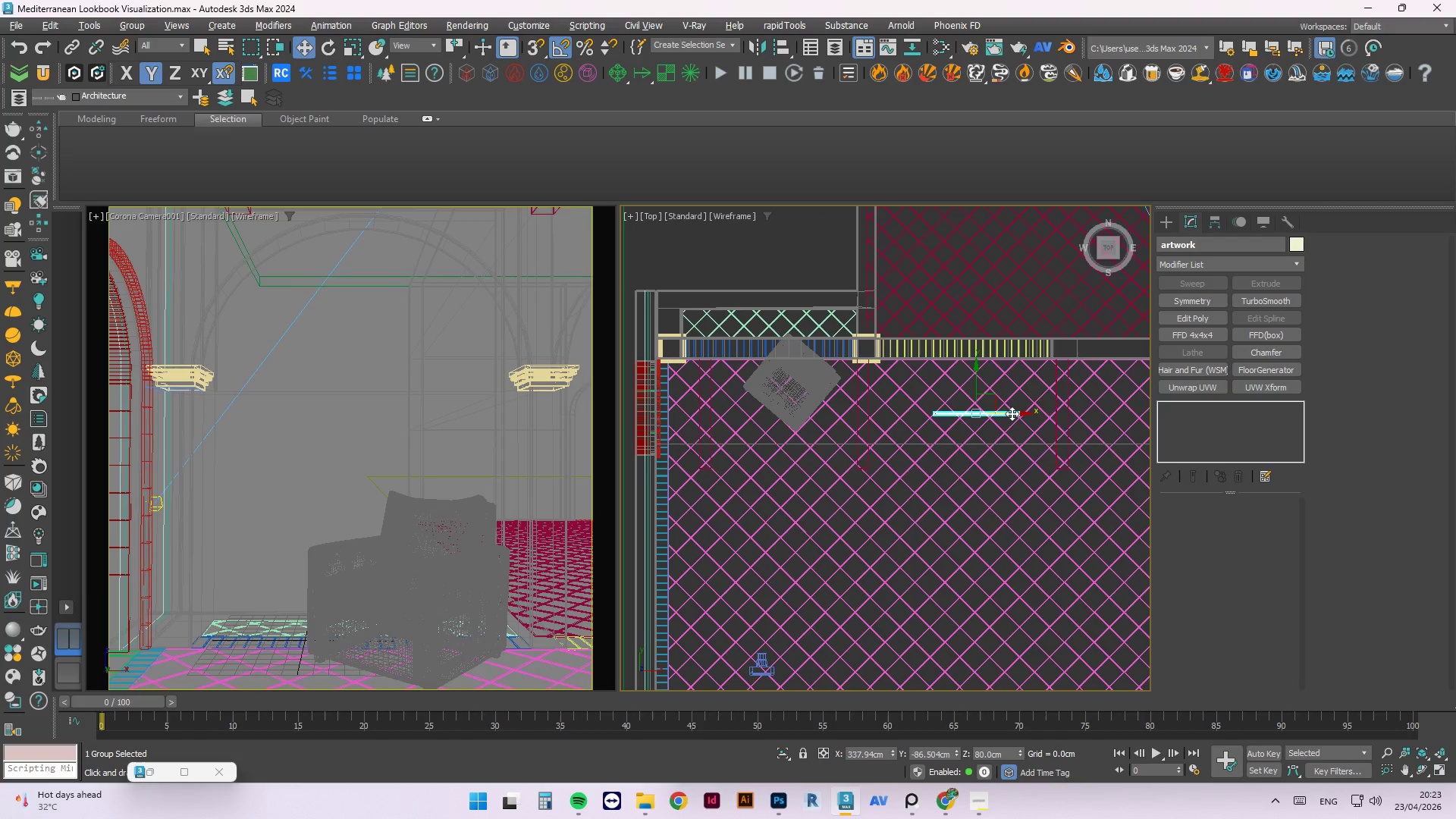 
left_click_drag(start_coordinate=[1015, 417], to_coordinate=[824, 398])
 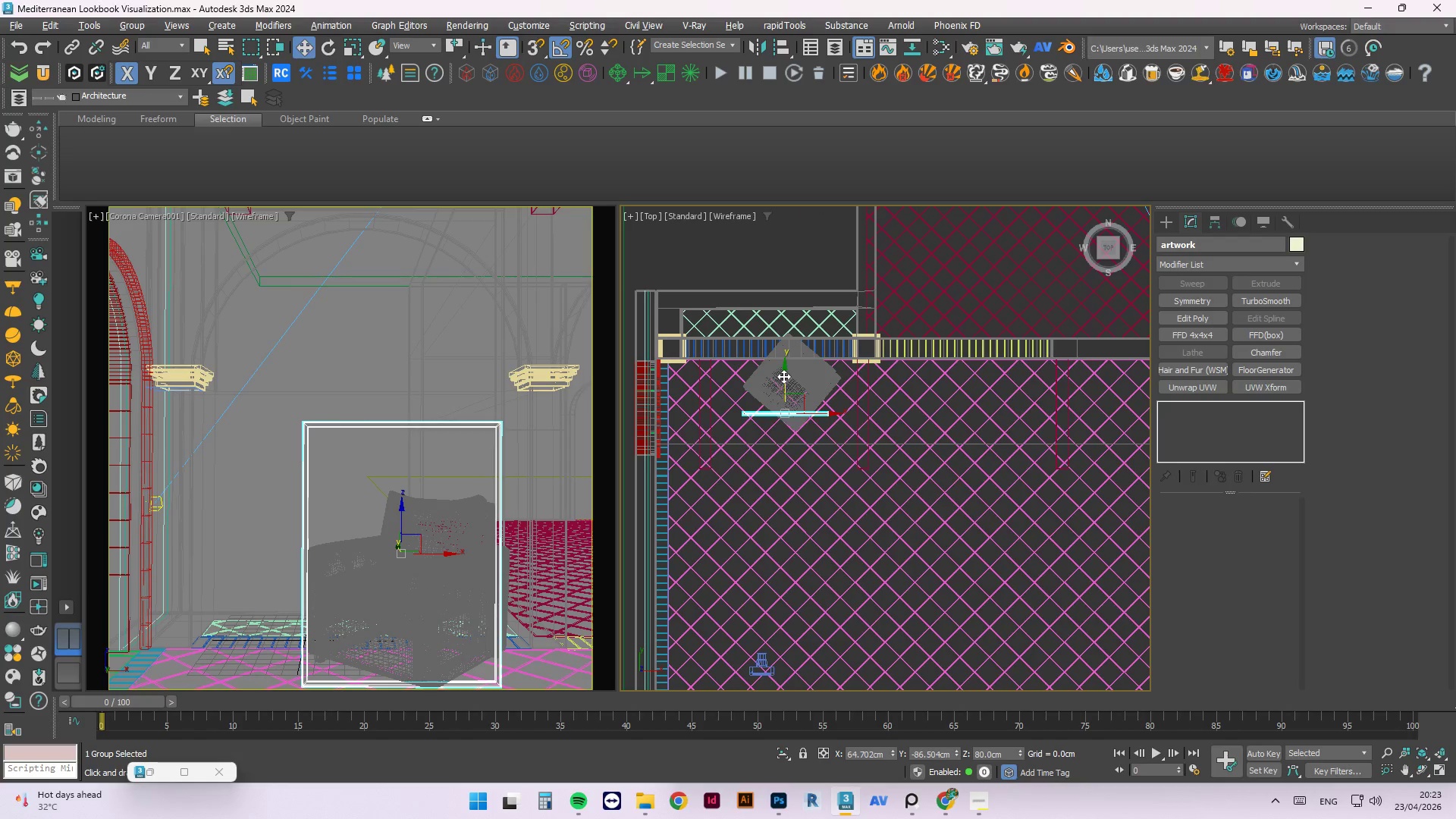 
left_click_drag(start_coordinate=[783, 376], to_coordinate=[777, 280])
 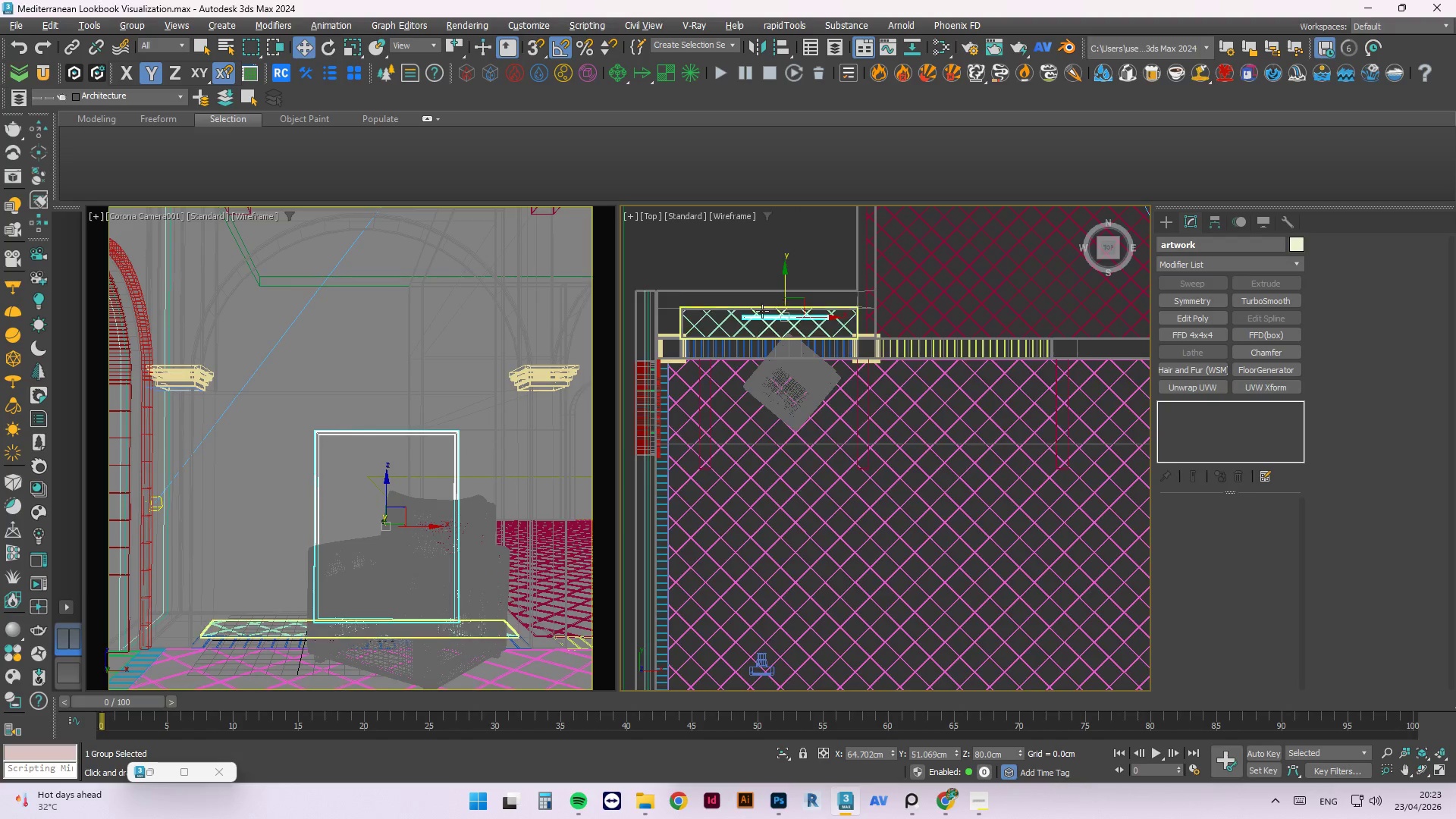 
scroll: coordinate [780, 295], scroll_direction: up, amount: 5.0
 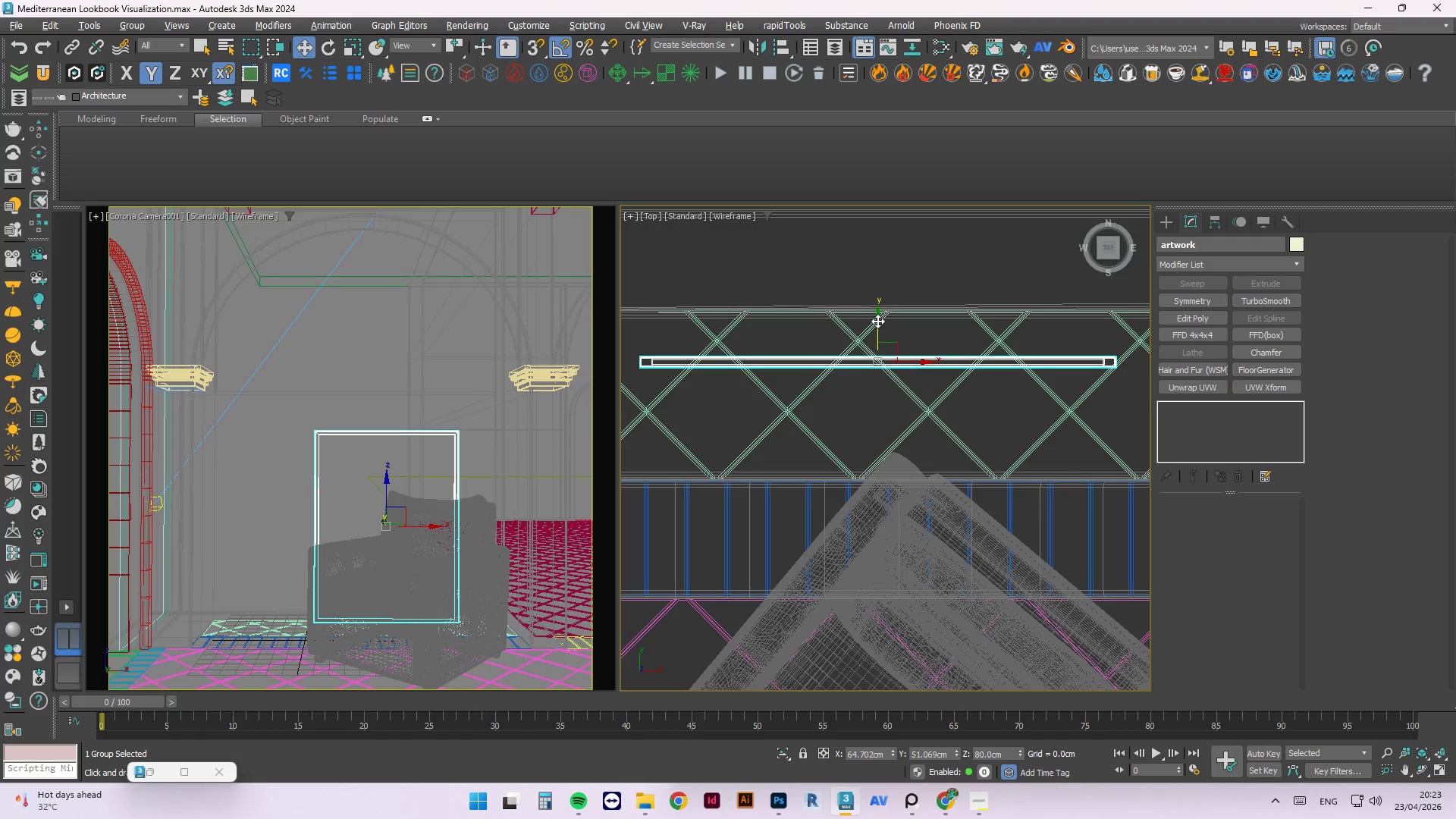 
left_click_drag(start_coordinate=[877, 321], to_coordinate=[877, 279])
 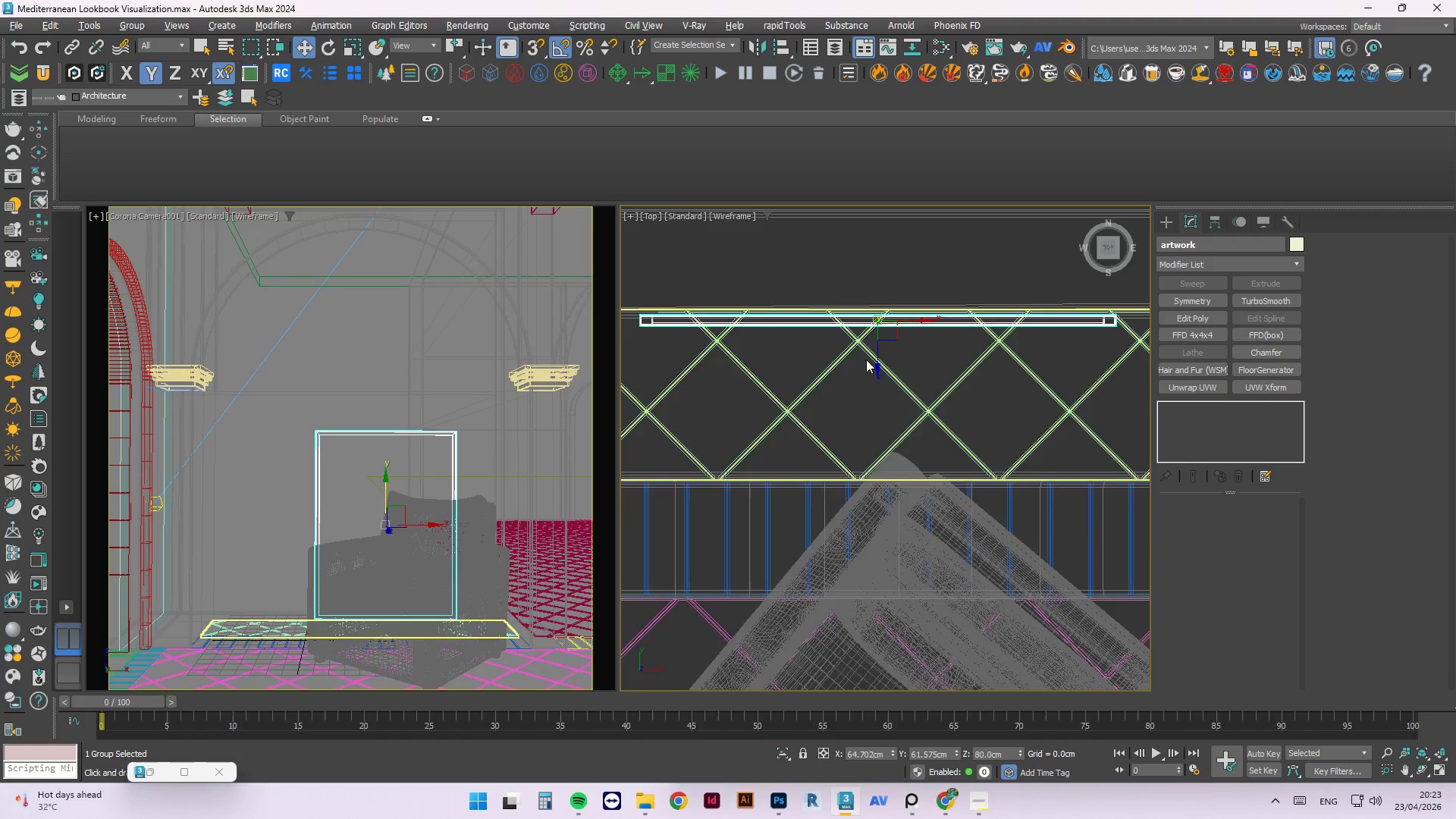 
hold_key(key=AltLeft, duration=1.42)
 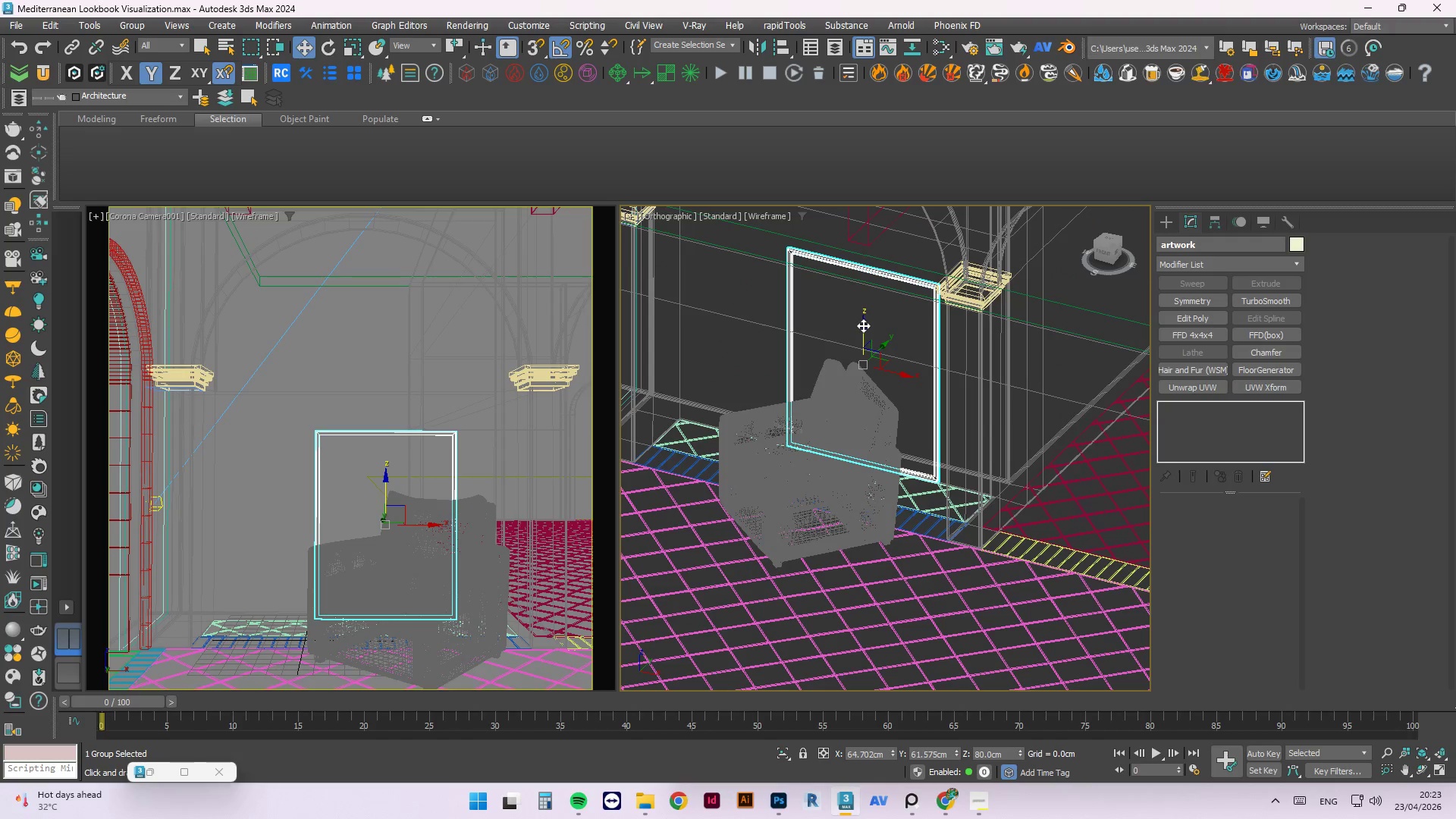 
scroll: coordinate [846, 402], scroll_direction: down, amount: 3.0
 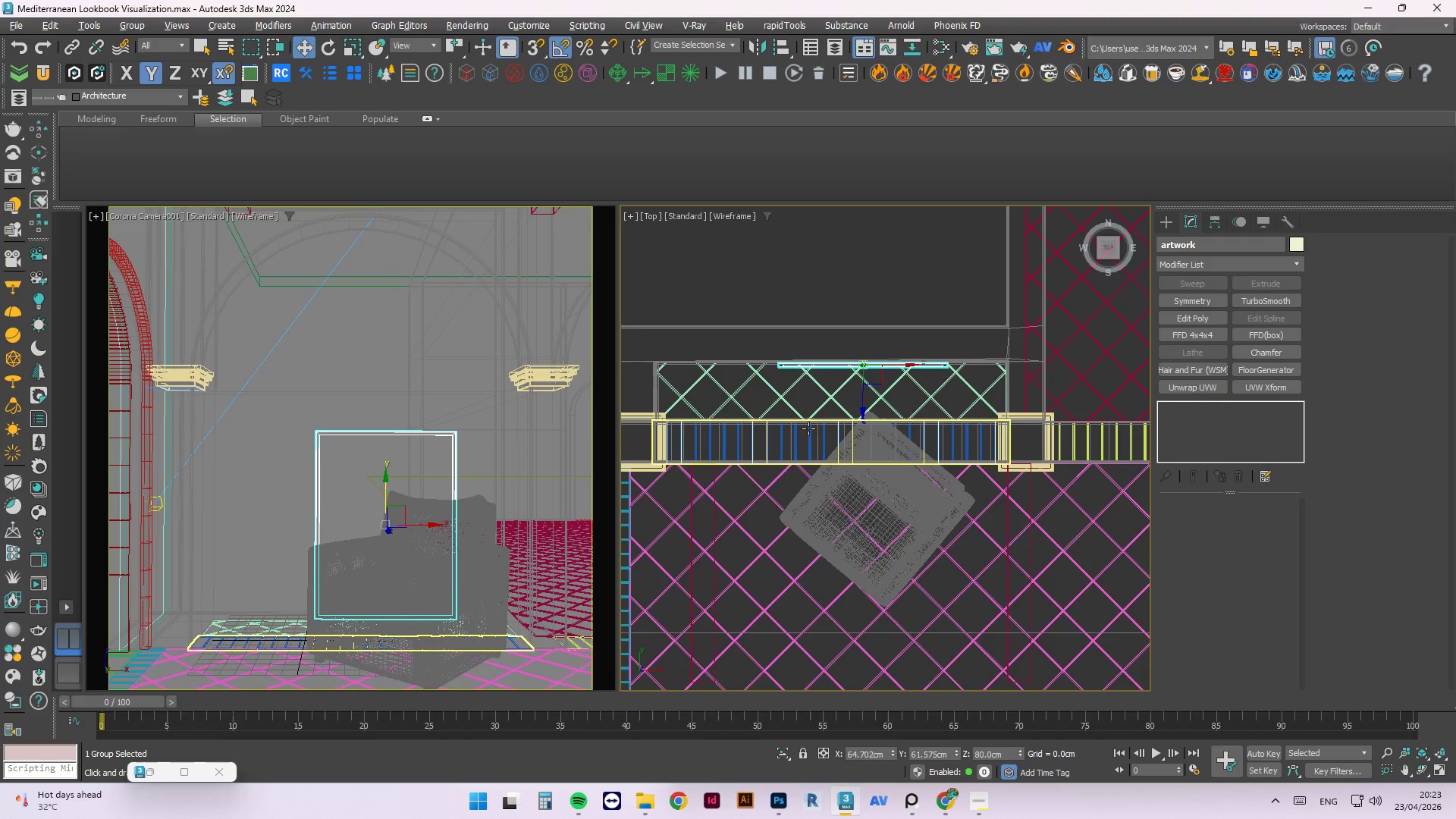 
left_click_drag(start_coordinate=[863, 325], to_coordinate=[843, 228])